 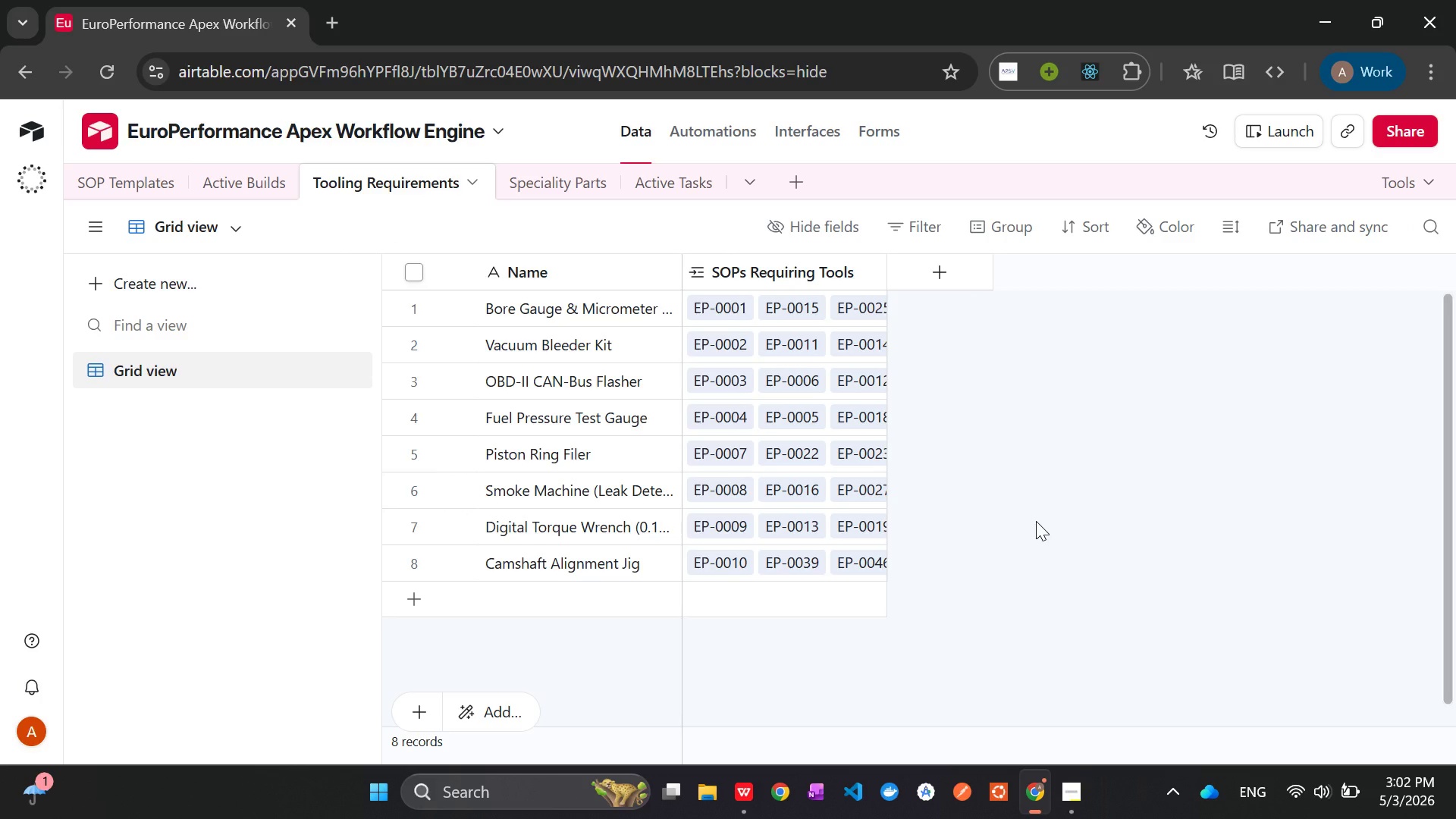 
left_click([576, 193])
 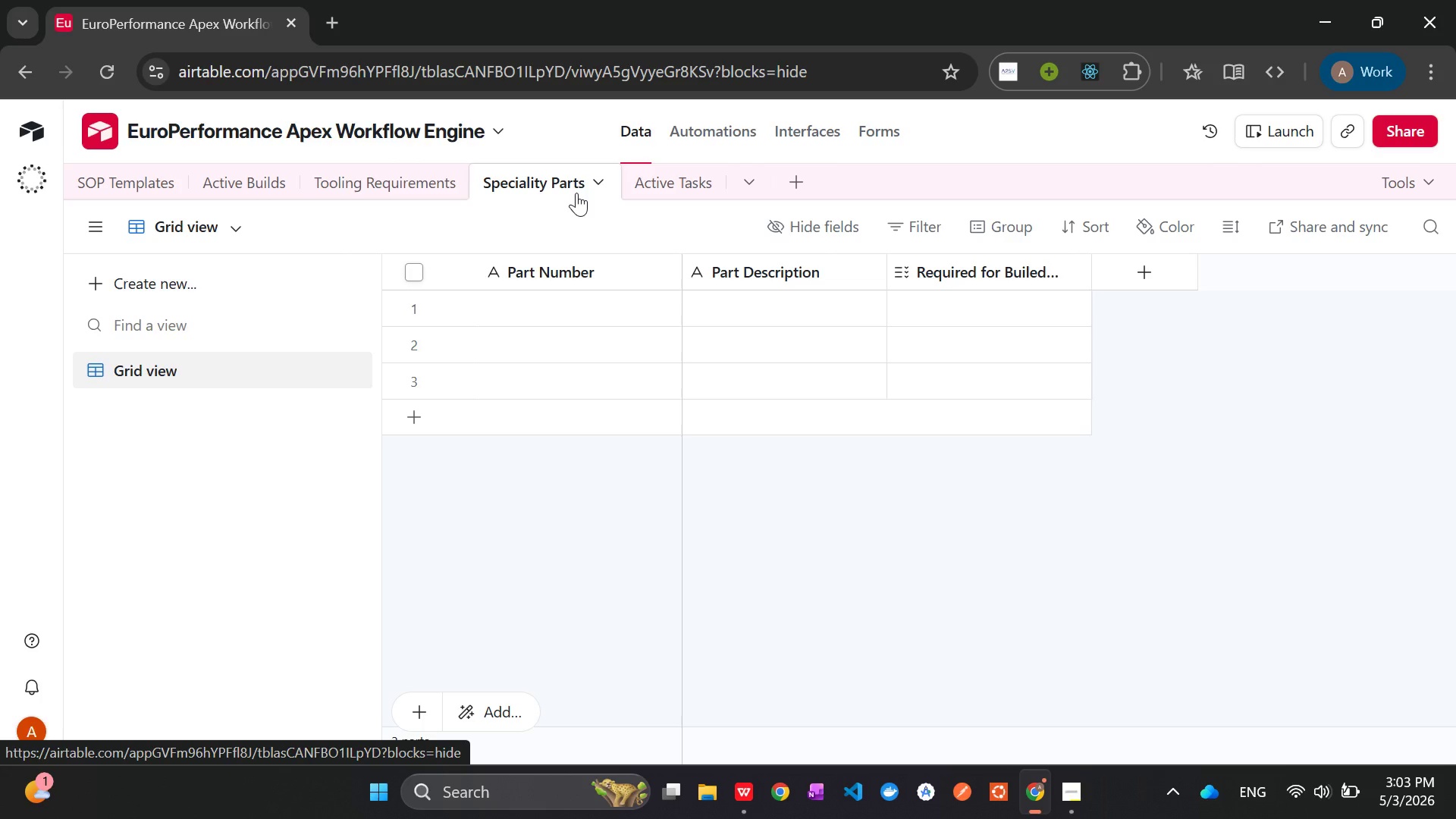 
wait(23.03)
 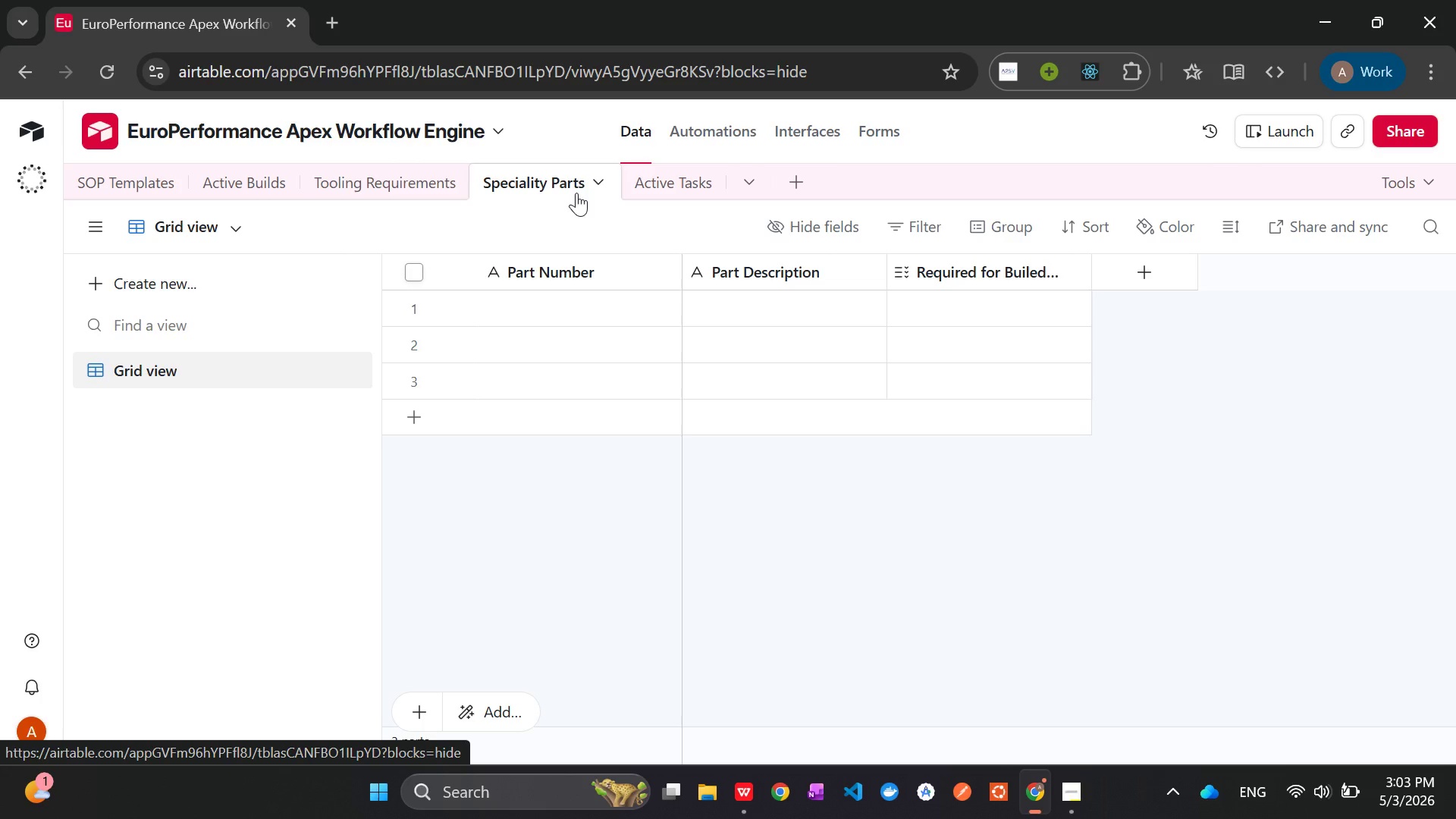 
left_click([557, 305])
 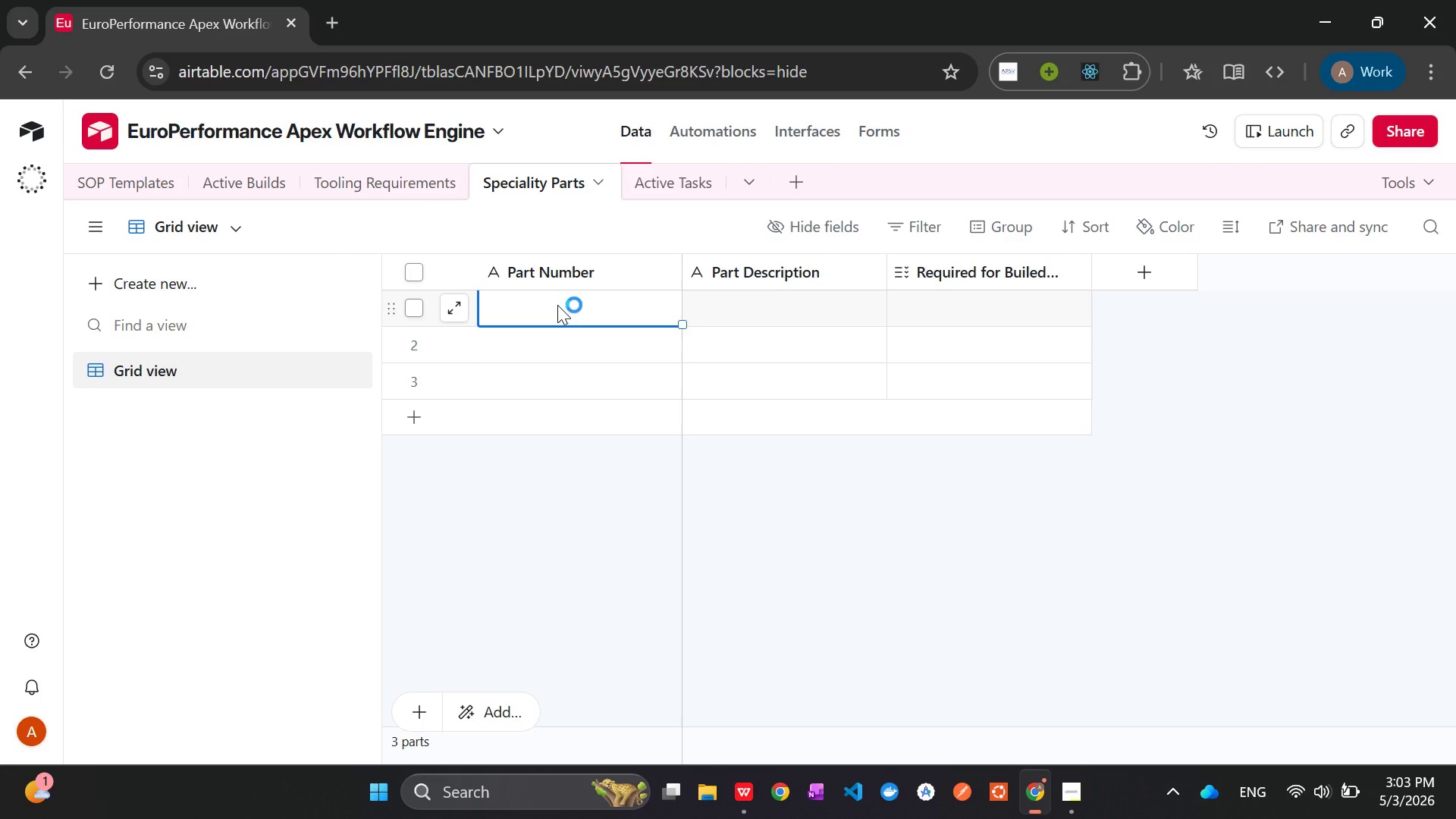 
double_click([557, 305])
 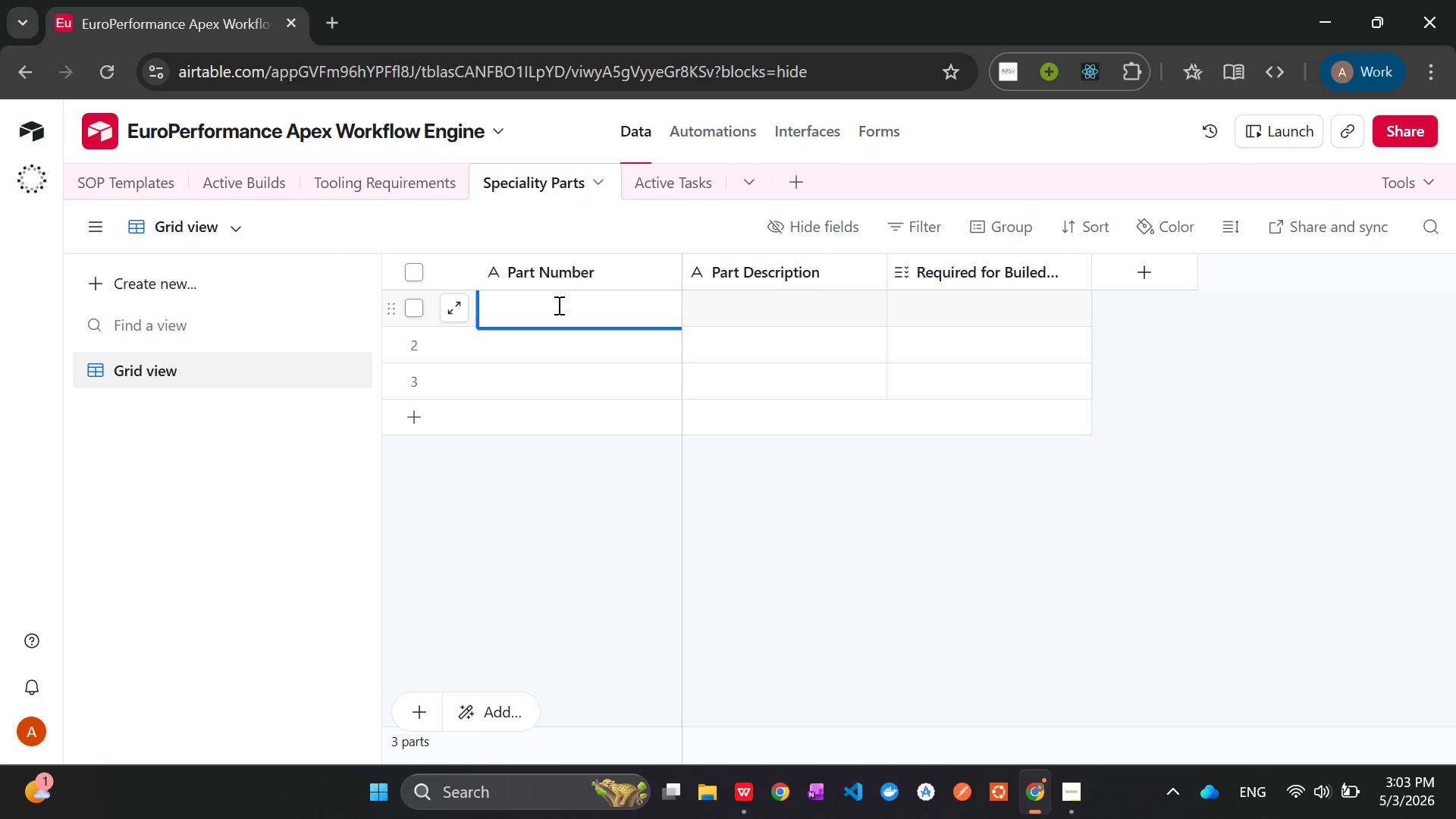 
type(TURB-900)
 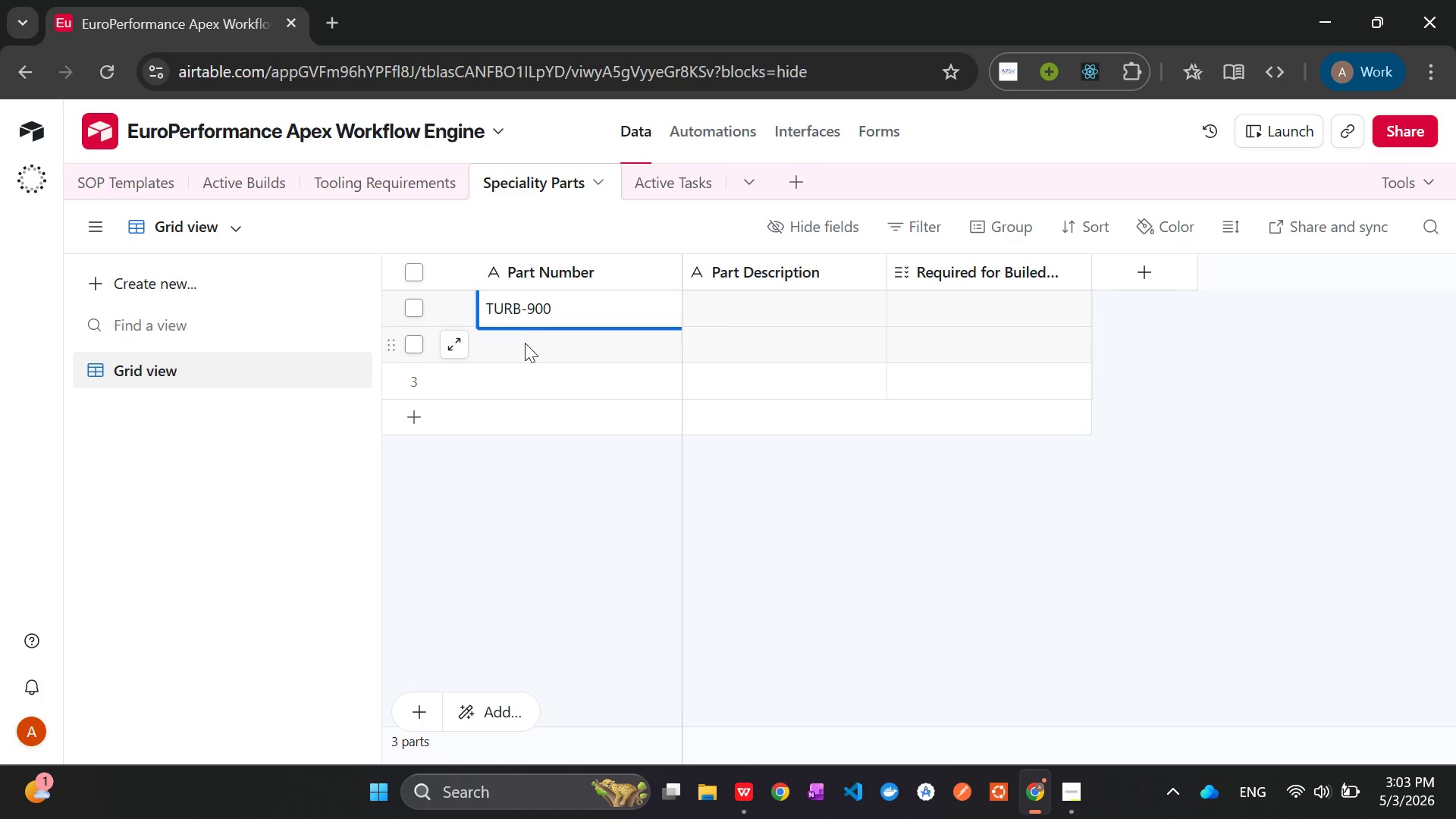 
double_click([523, 344])
 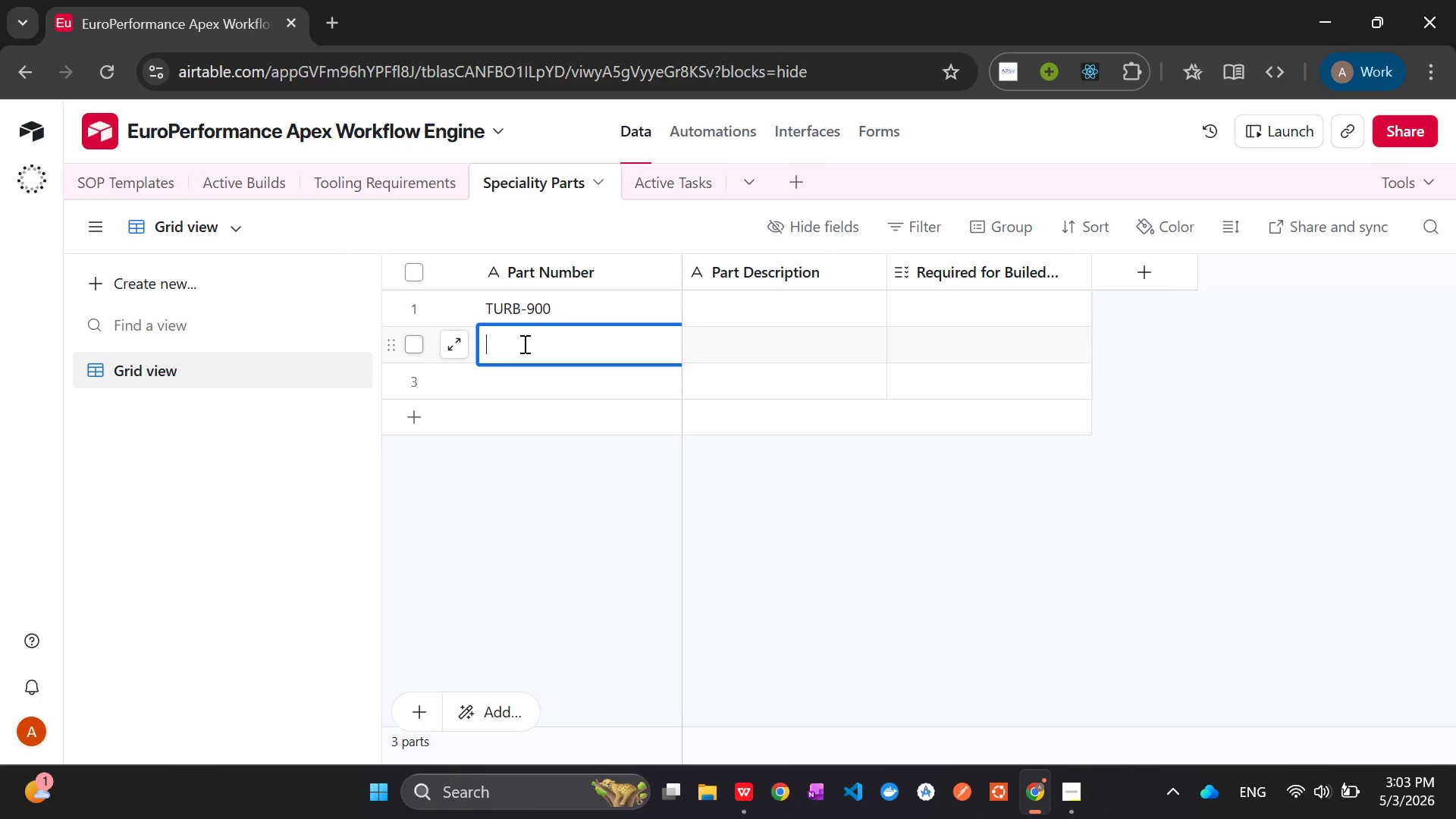 
type(ECU-101)
 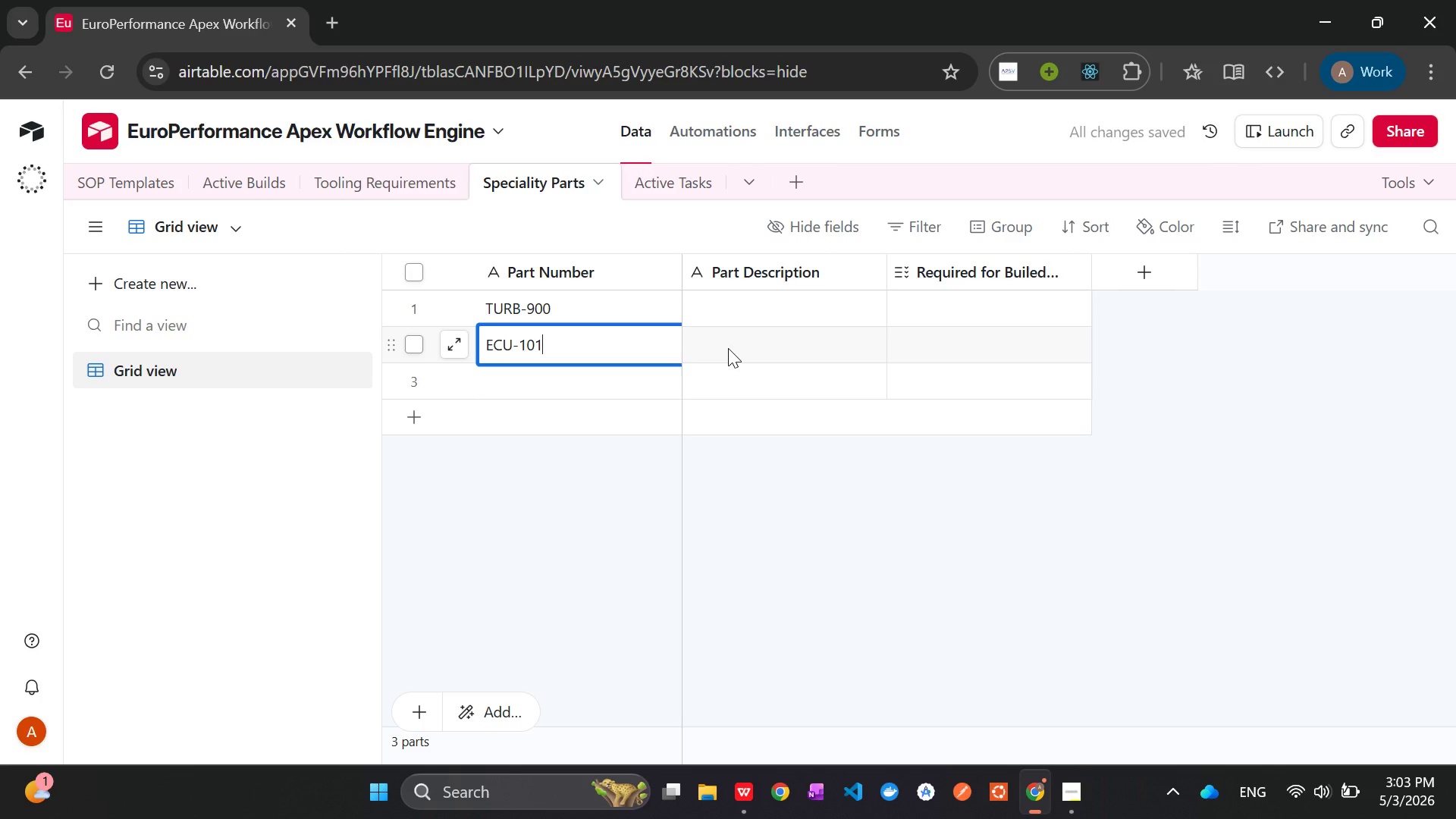 
wait(5.92)
 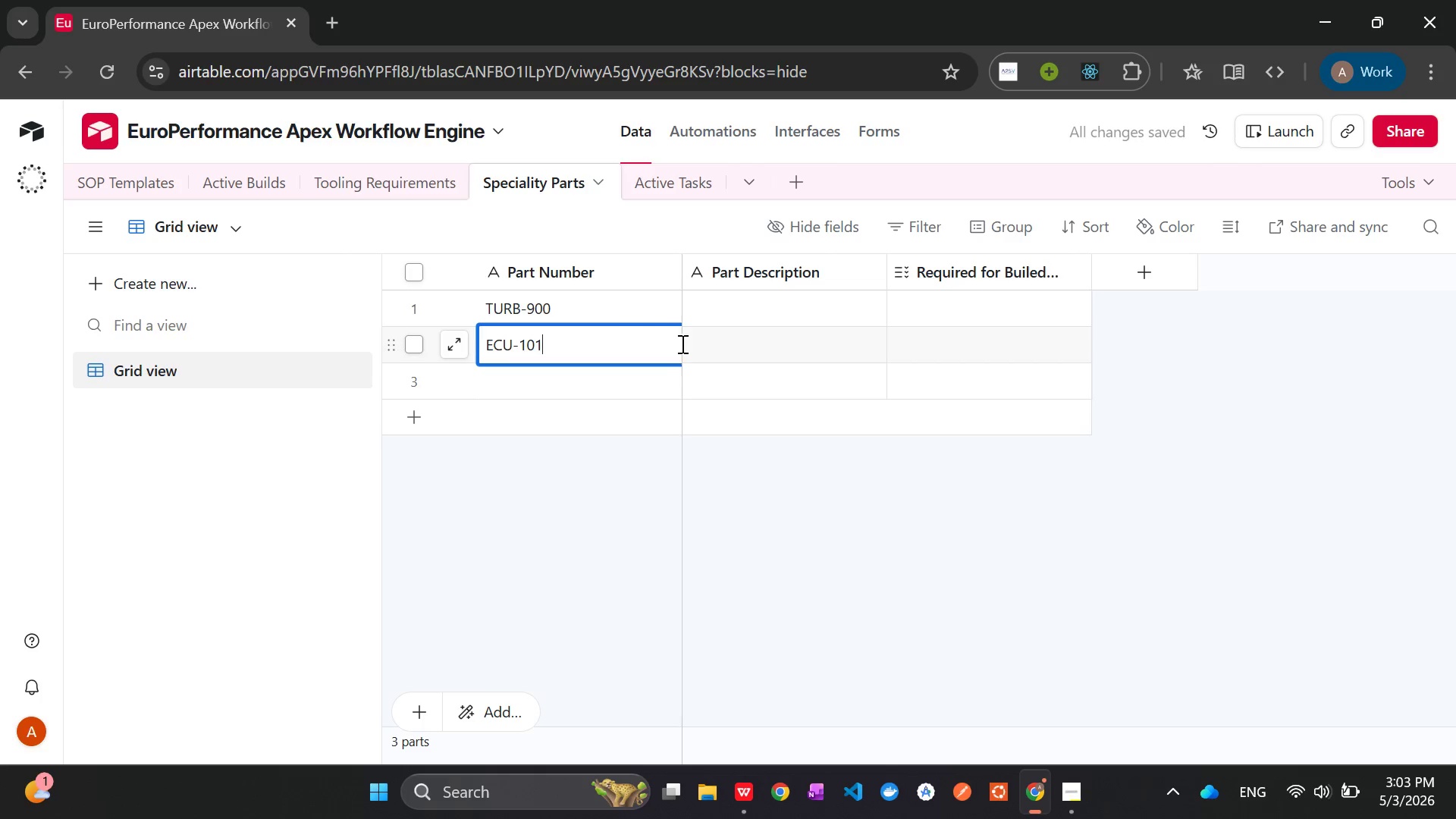 
left_click([744, 296])
 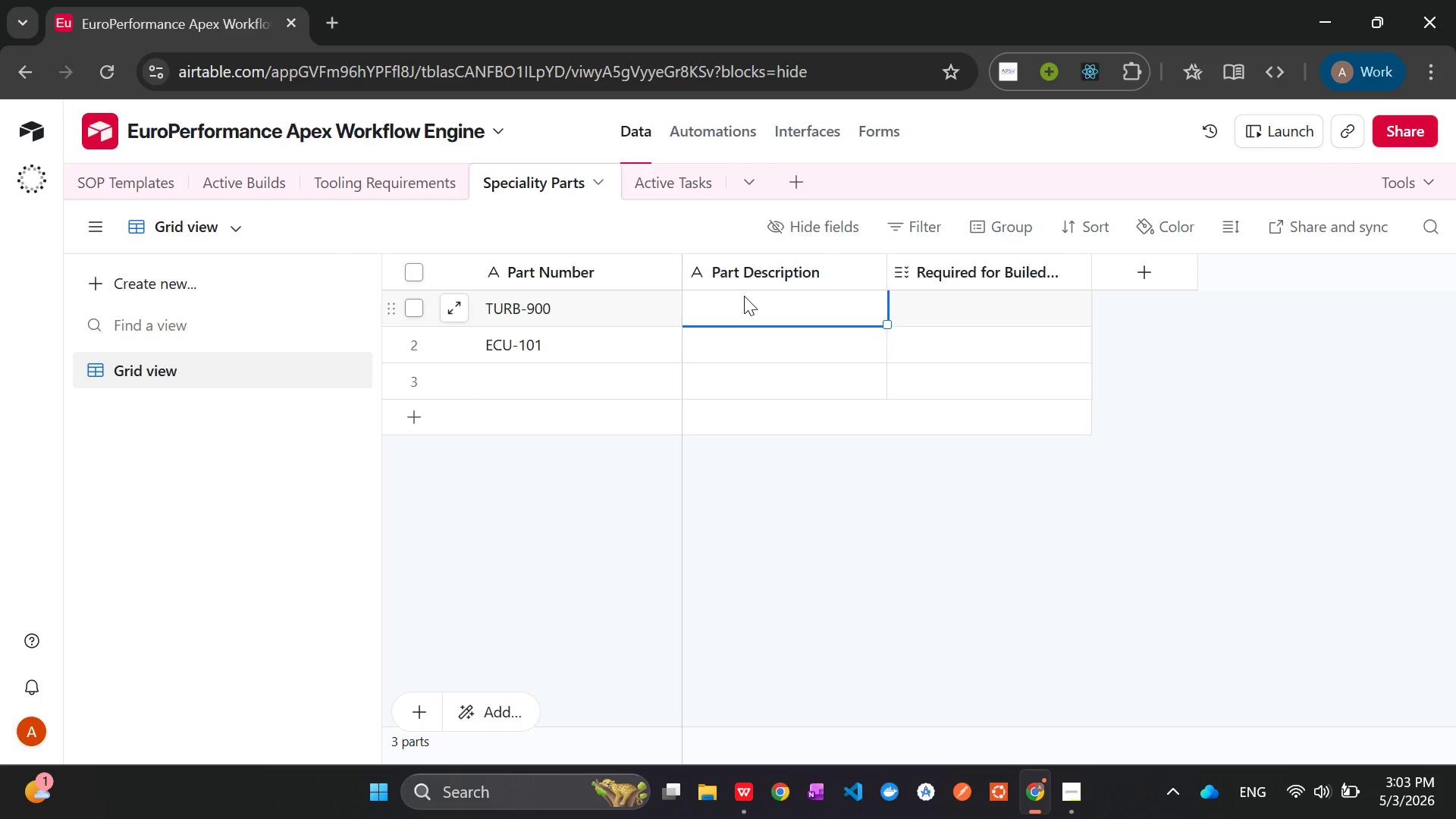 
wait(6.62)
 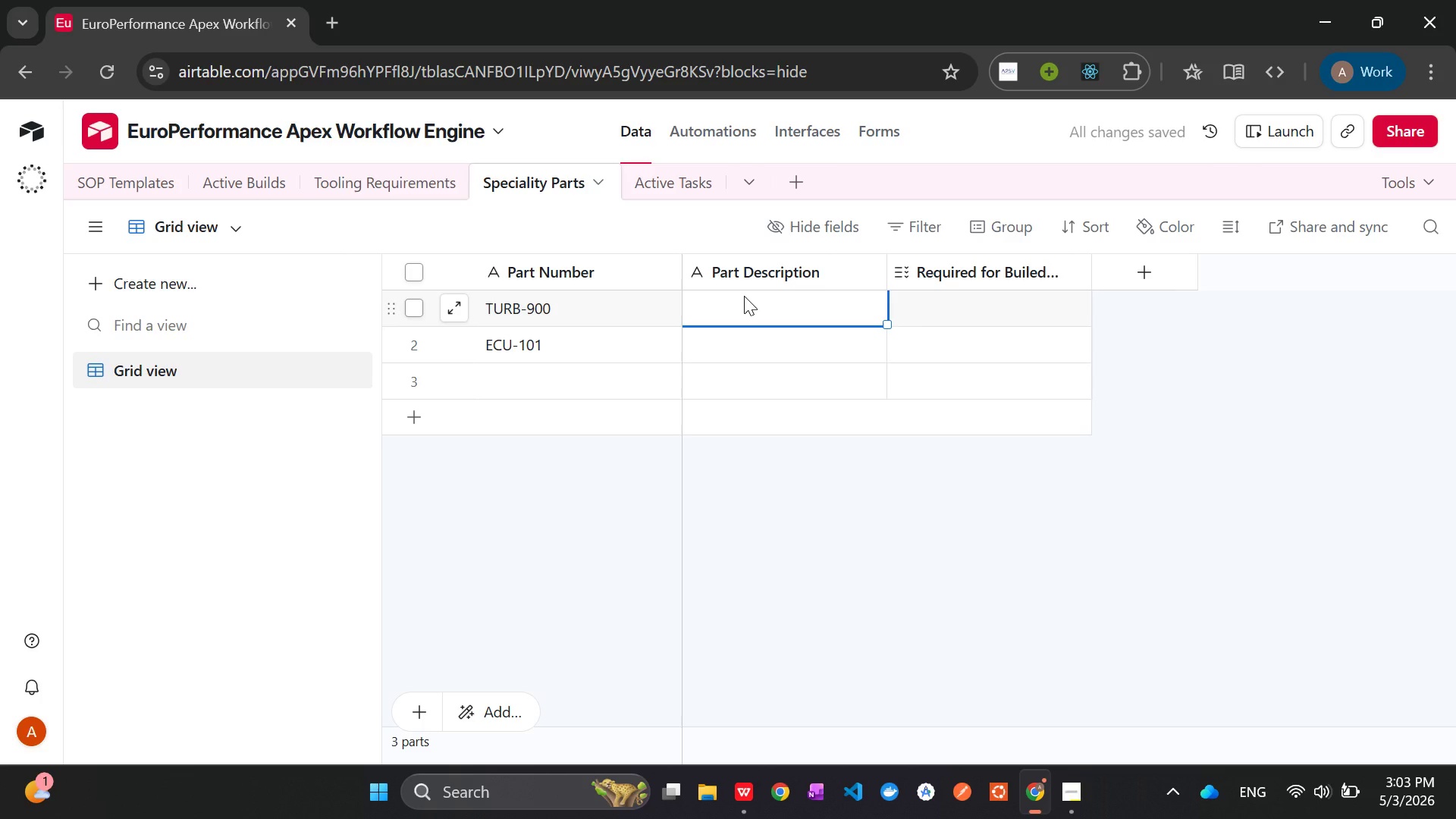 
double_click([744, 296])
 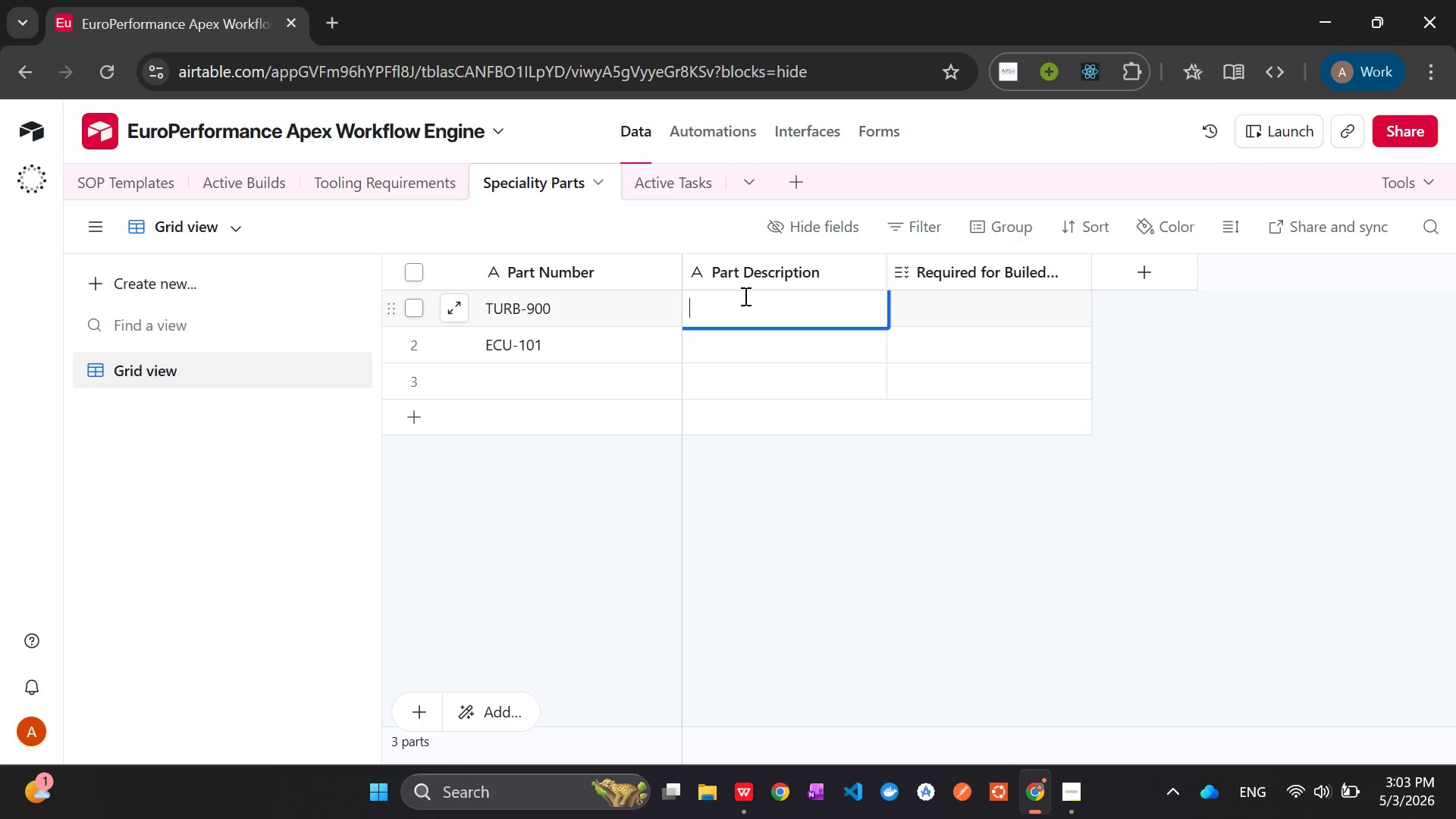 
type(Stage 3 p)
key(Backspace)
type(big Turbo Kit)
 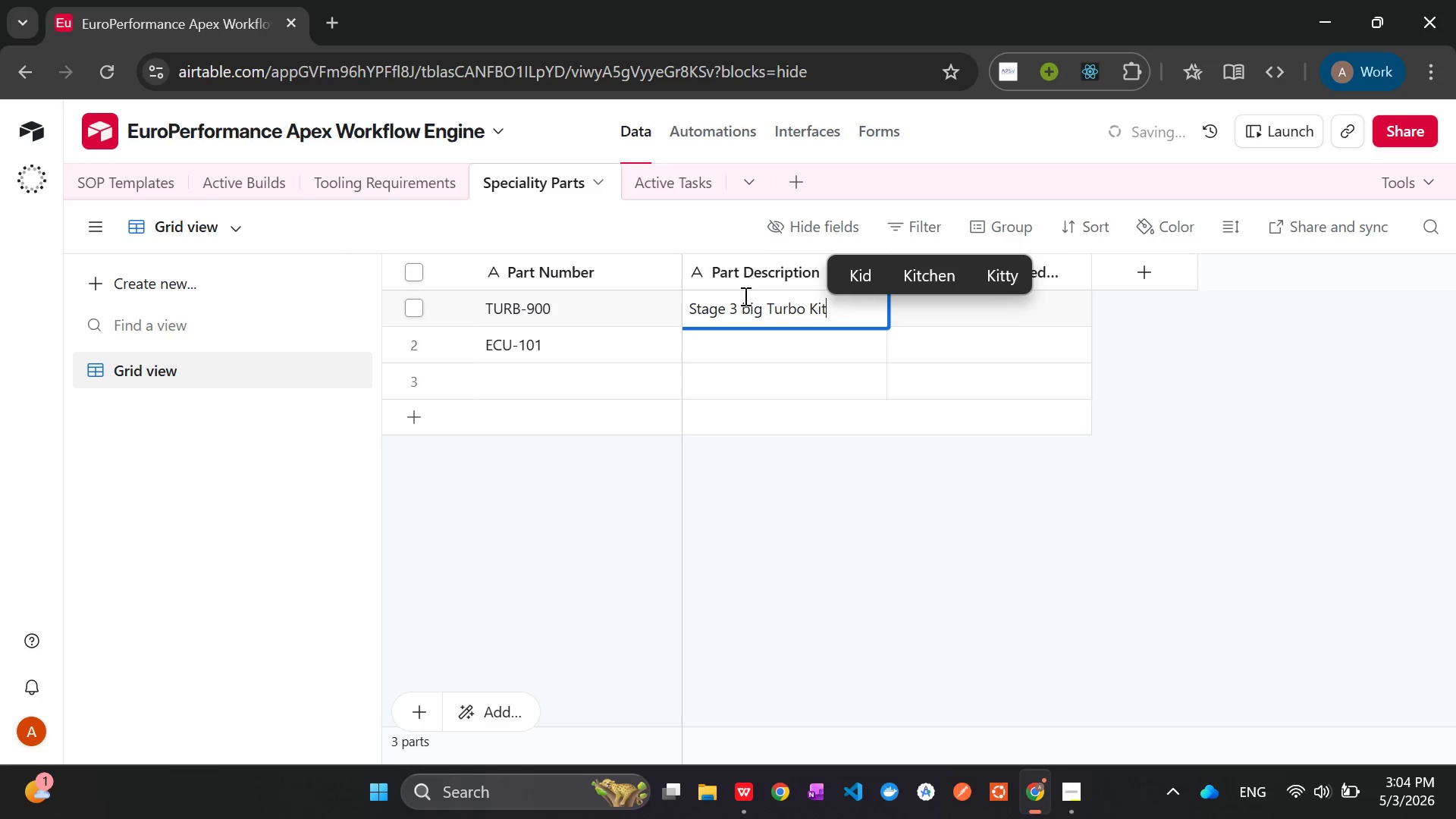 
left_click([757, 348])
 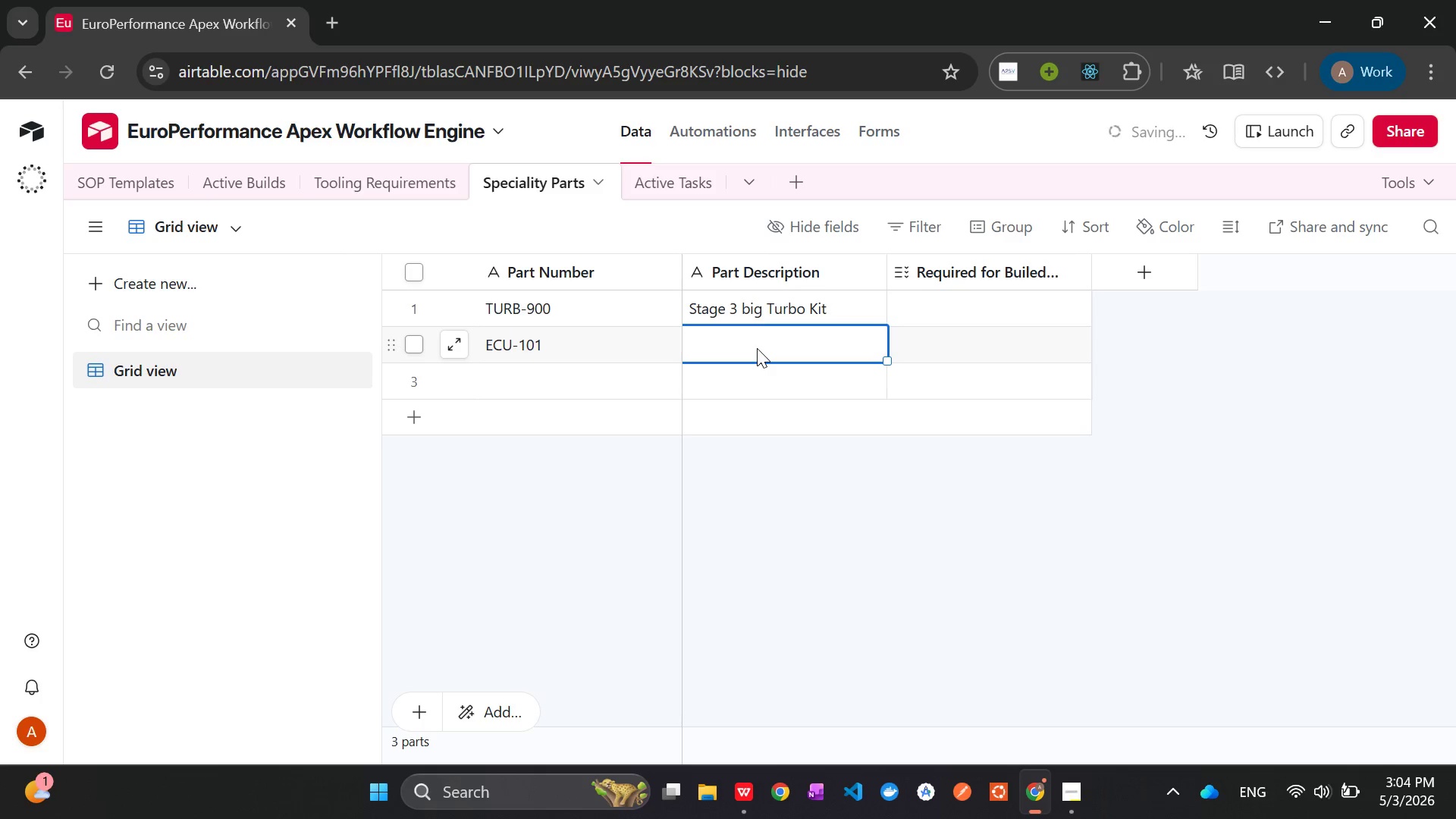 
double_click([757, 348])
 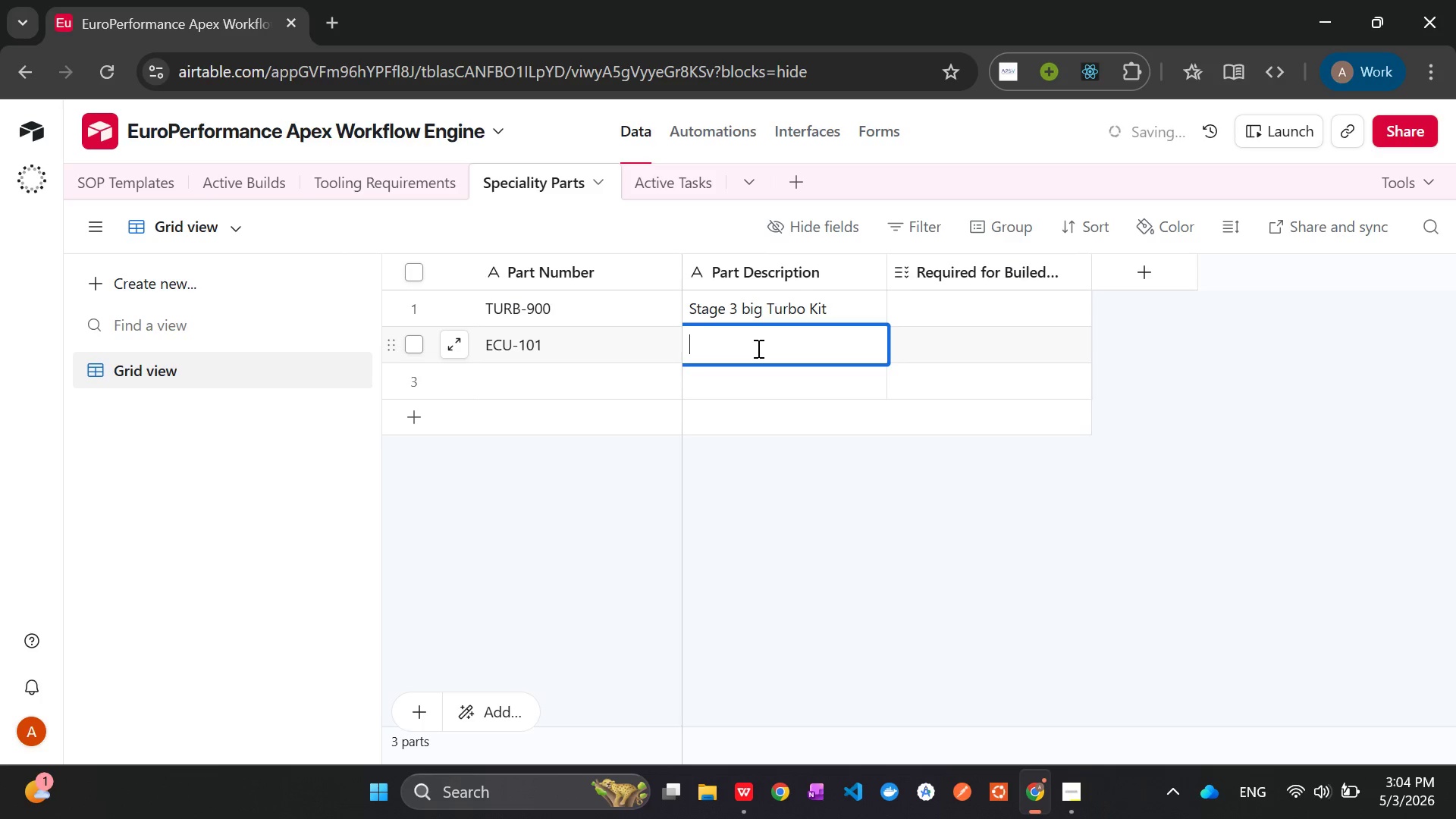 
type(Performance Tuning Cable)
 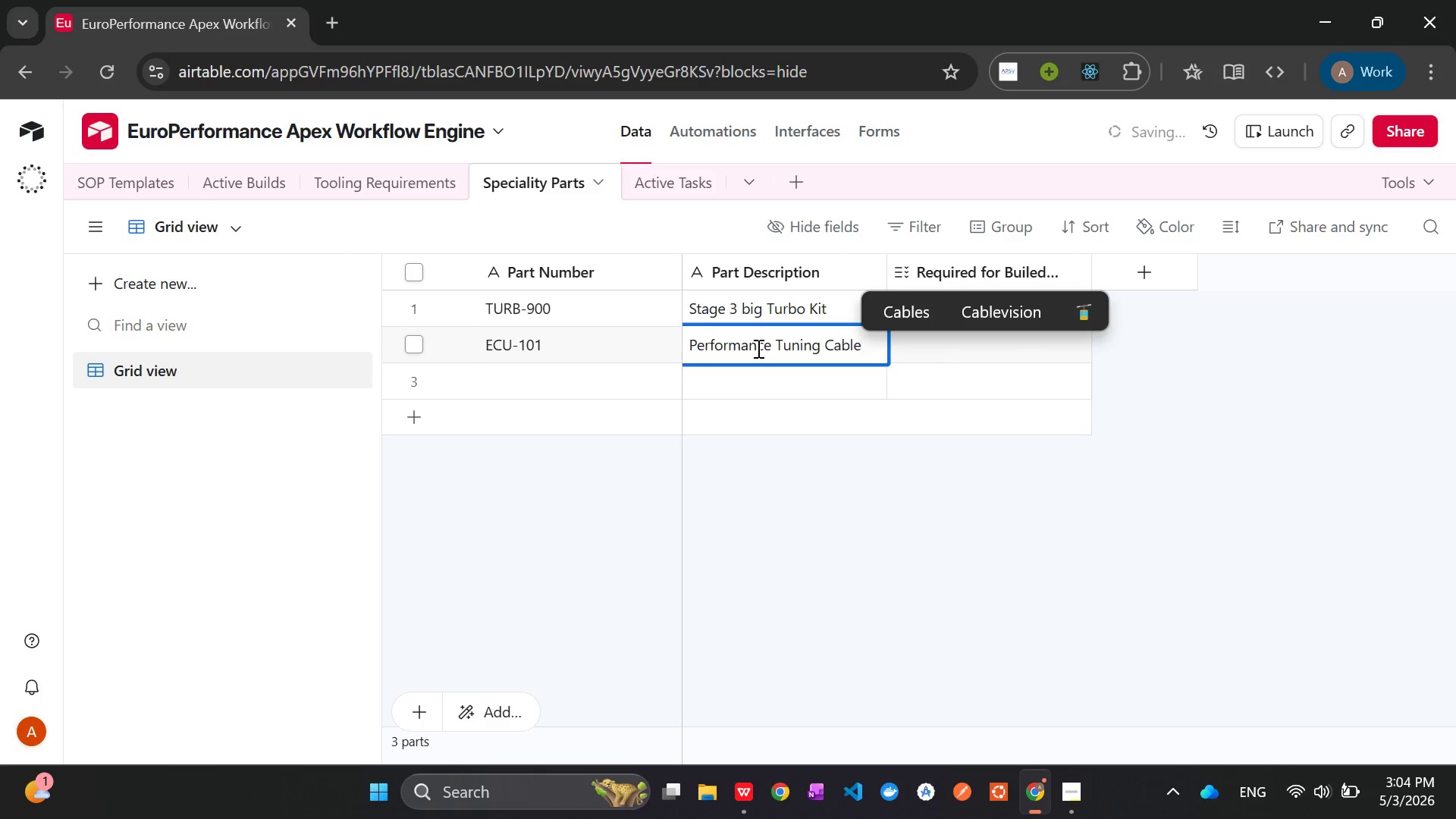 
left_click([886, 469])
 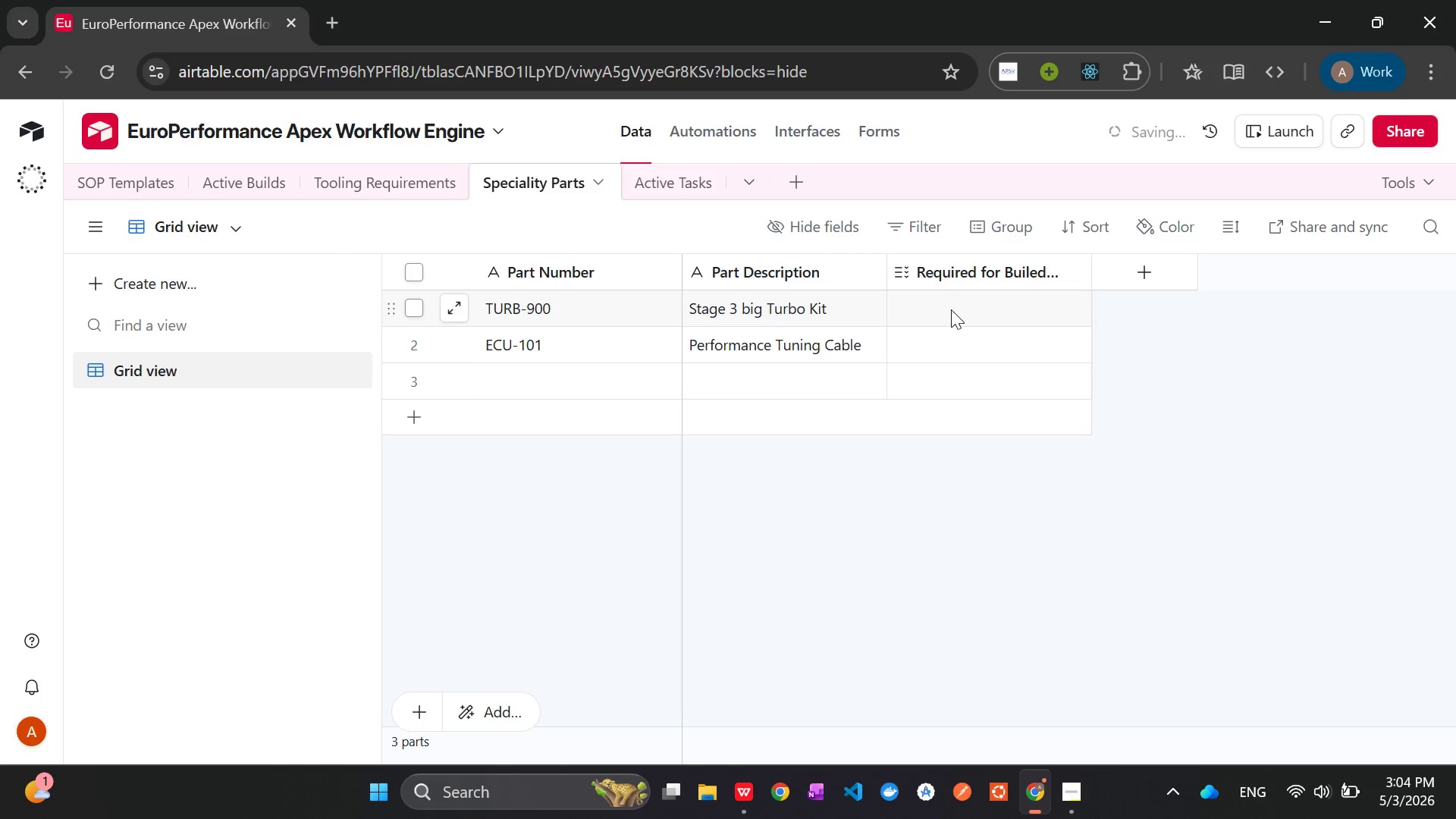 
left_click([952, 309])
 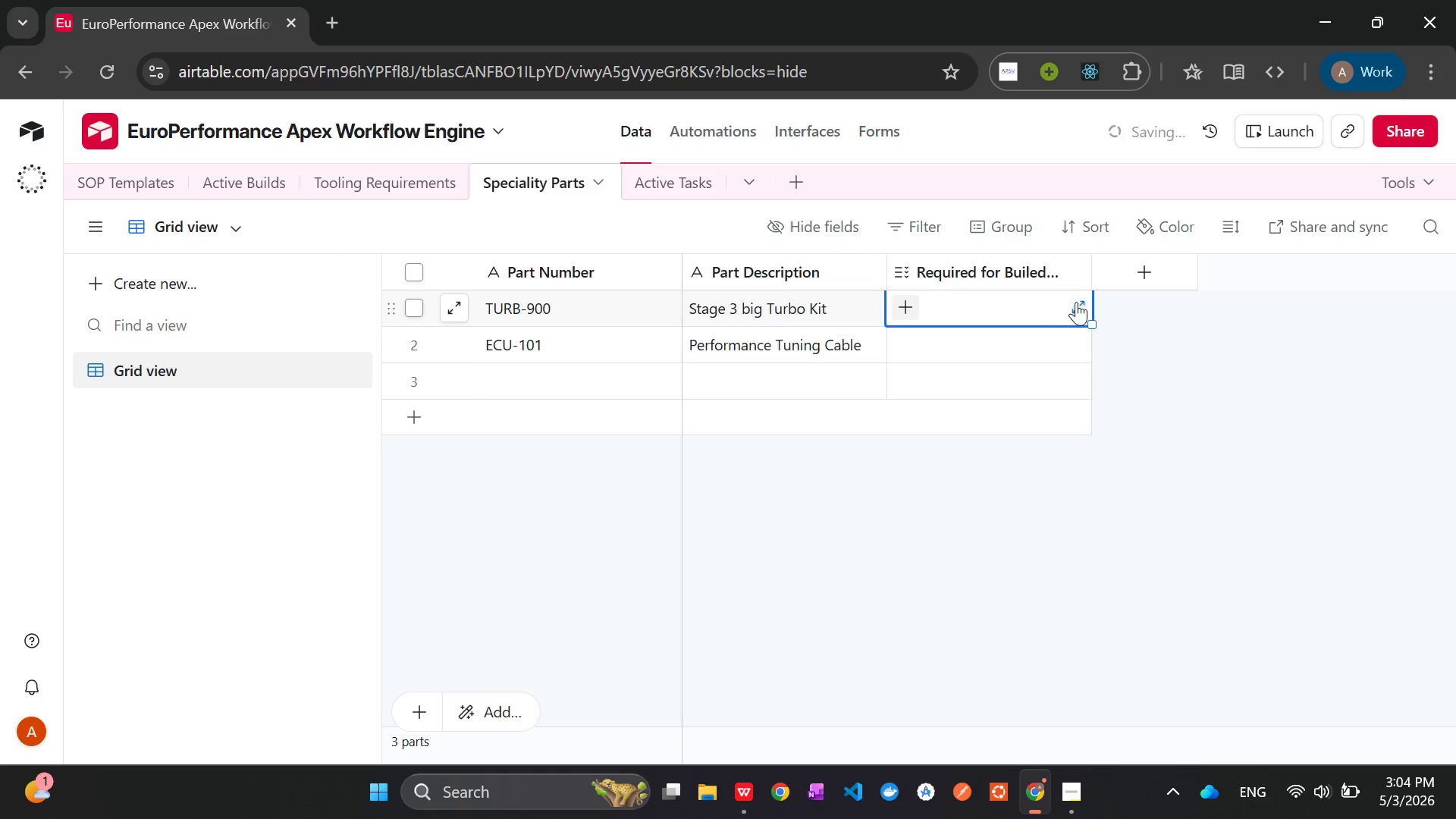 
left_click([1078, 303])
 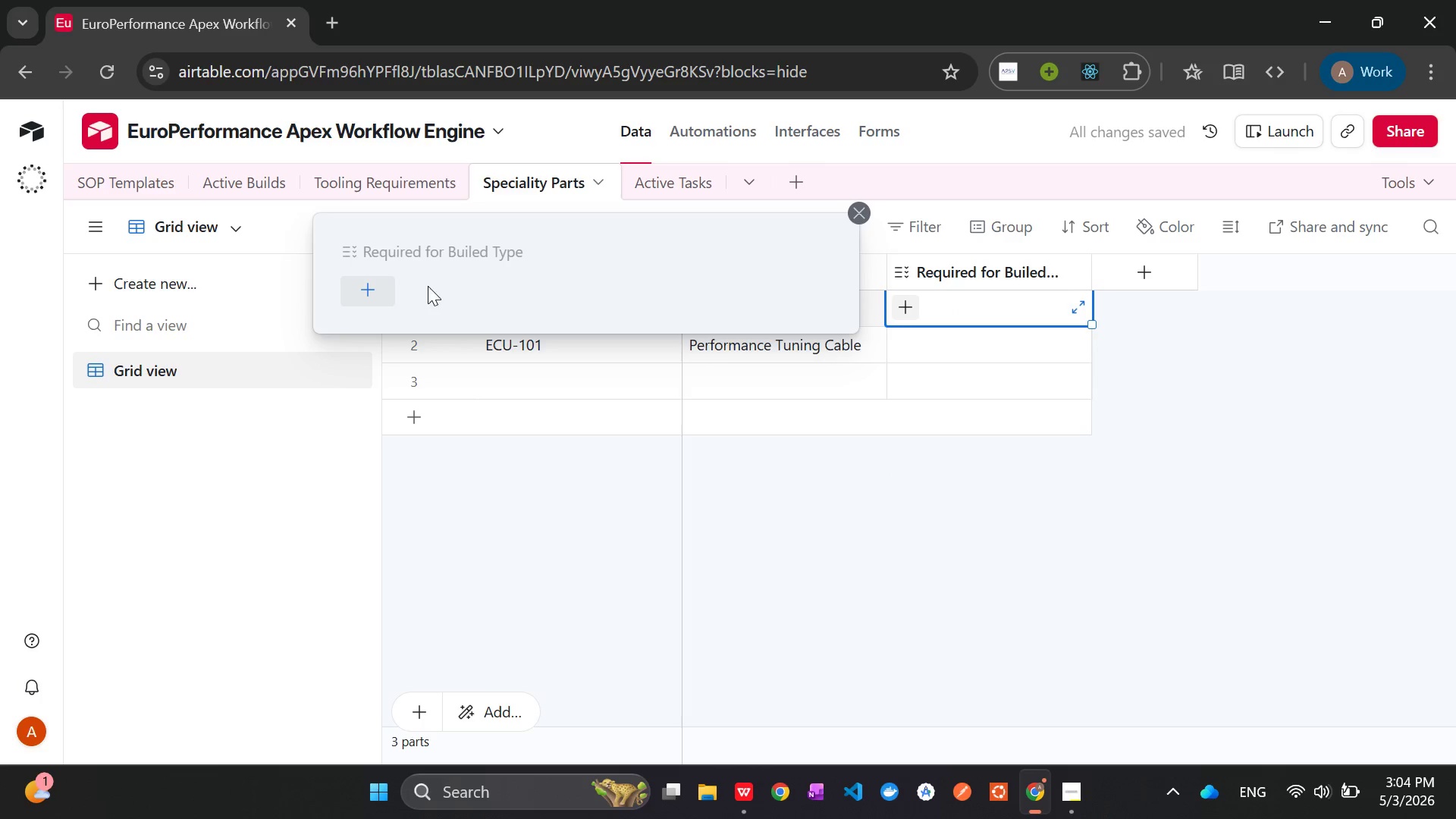 
left_click([369, 293])
 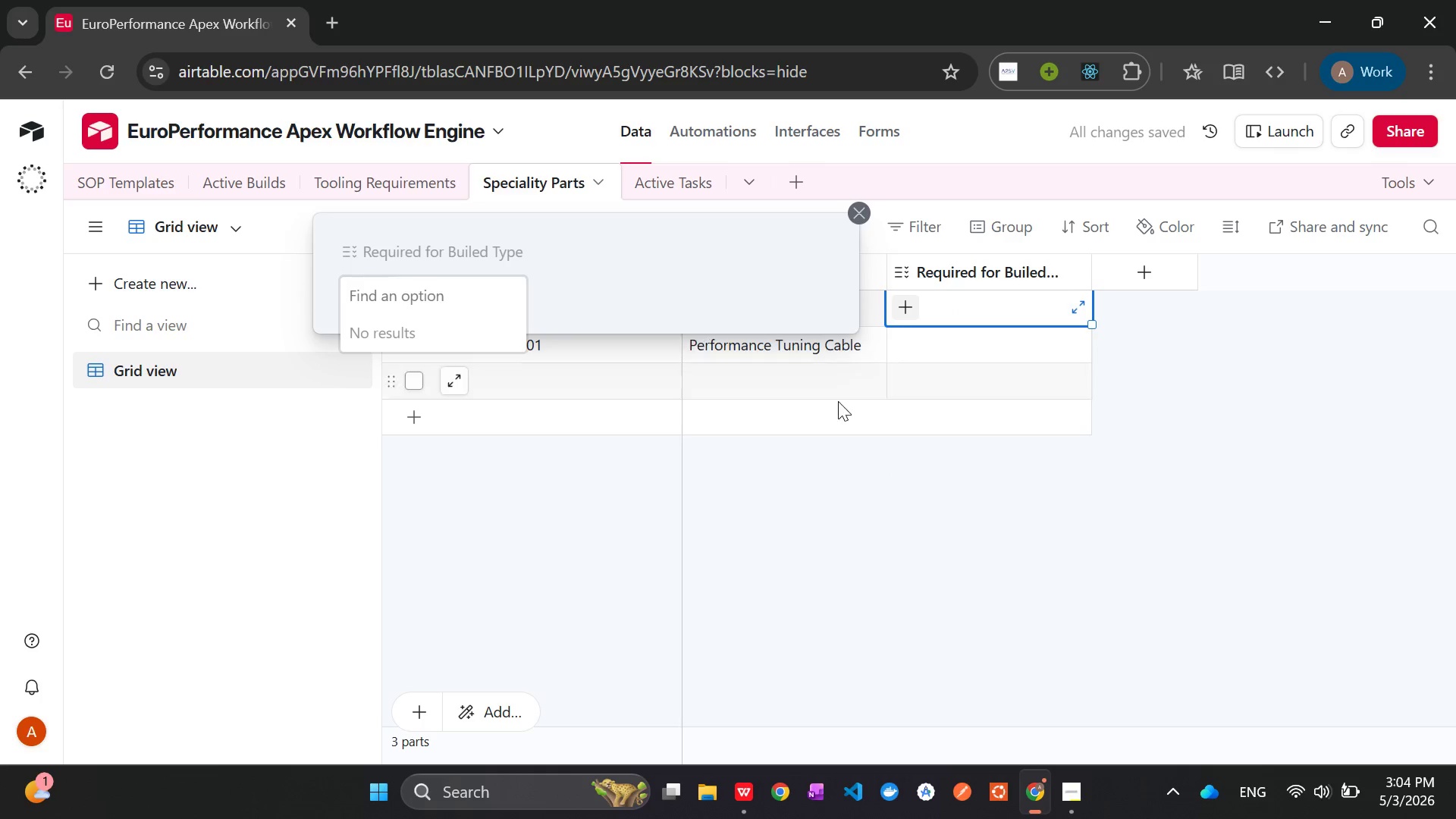 
left_click([978, 501])
 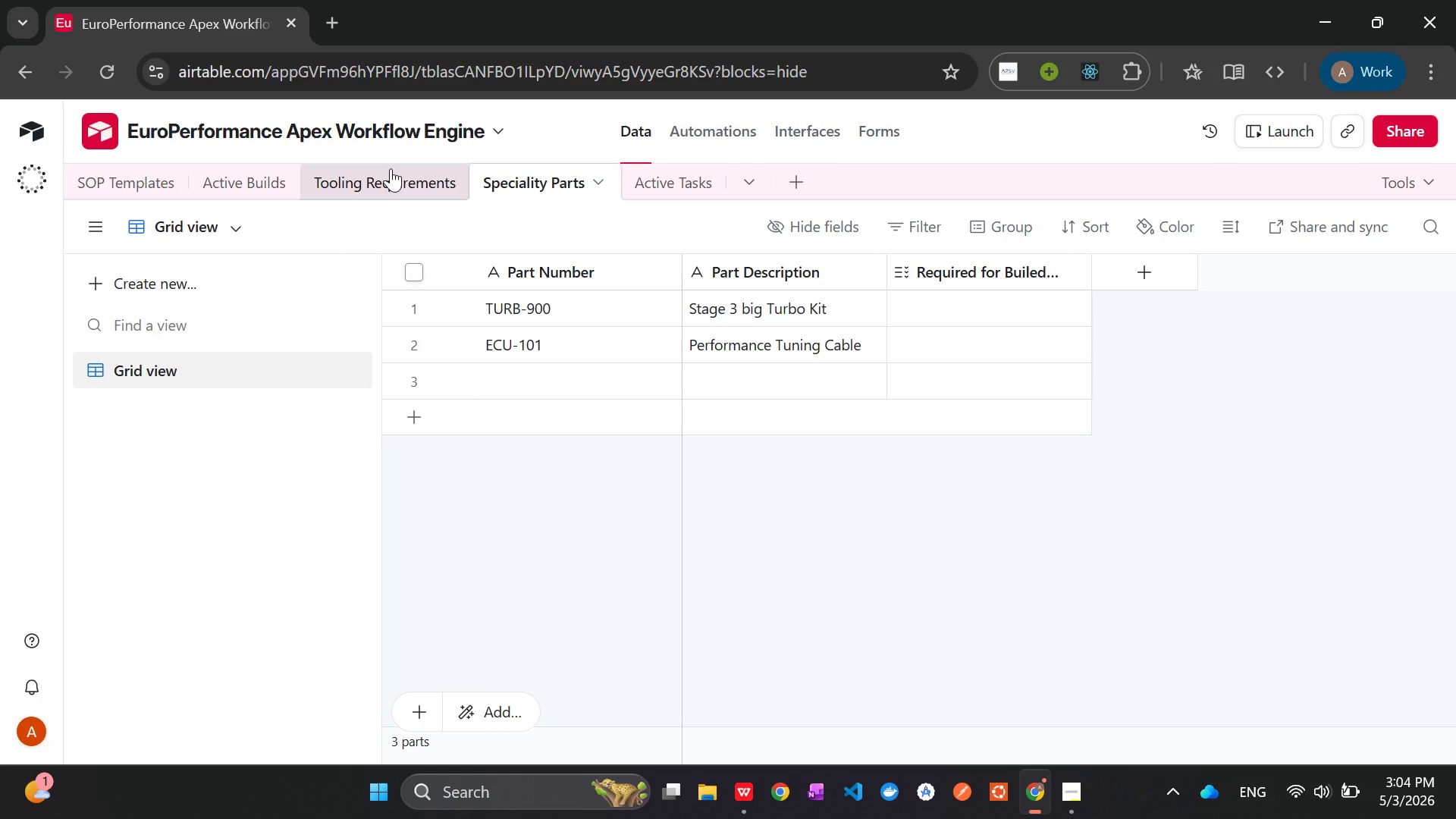 
wait(10.3)
 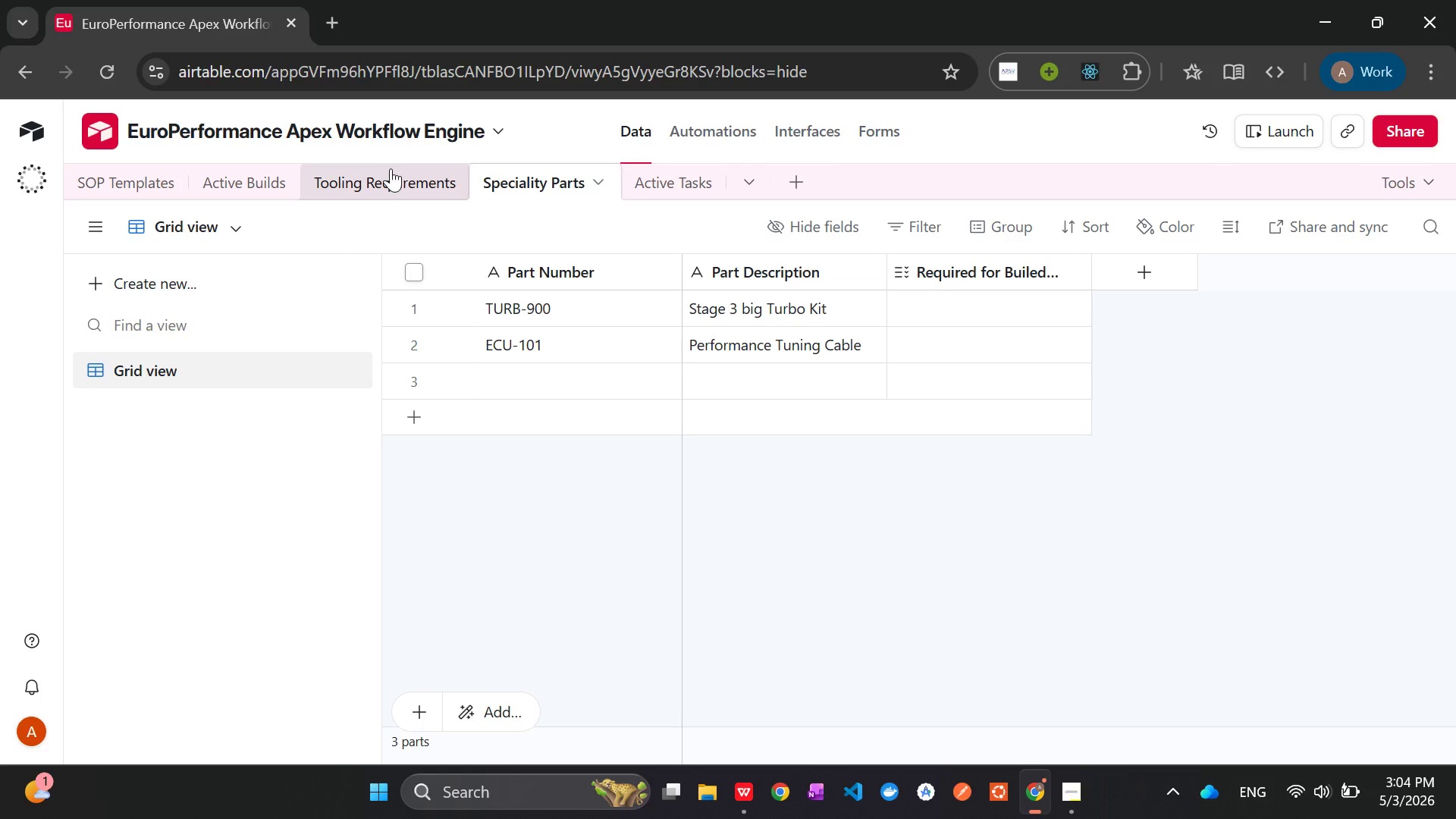 
mouse_move([949, 263])
 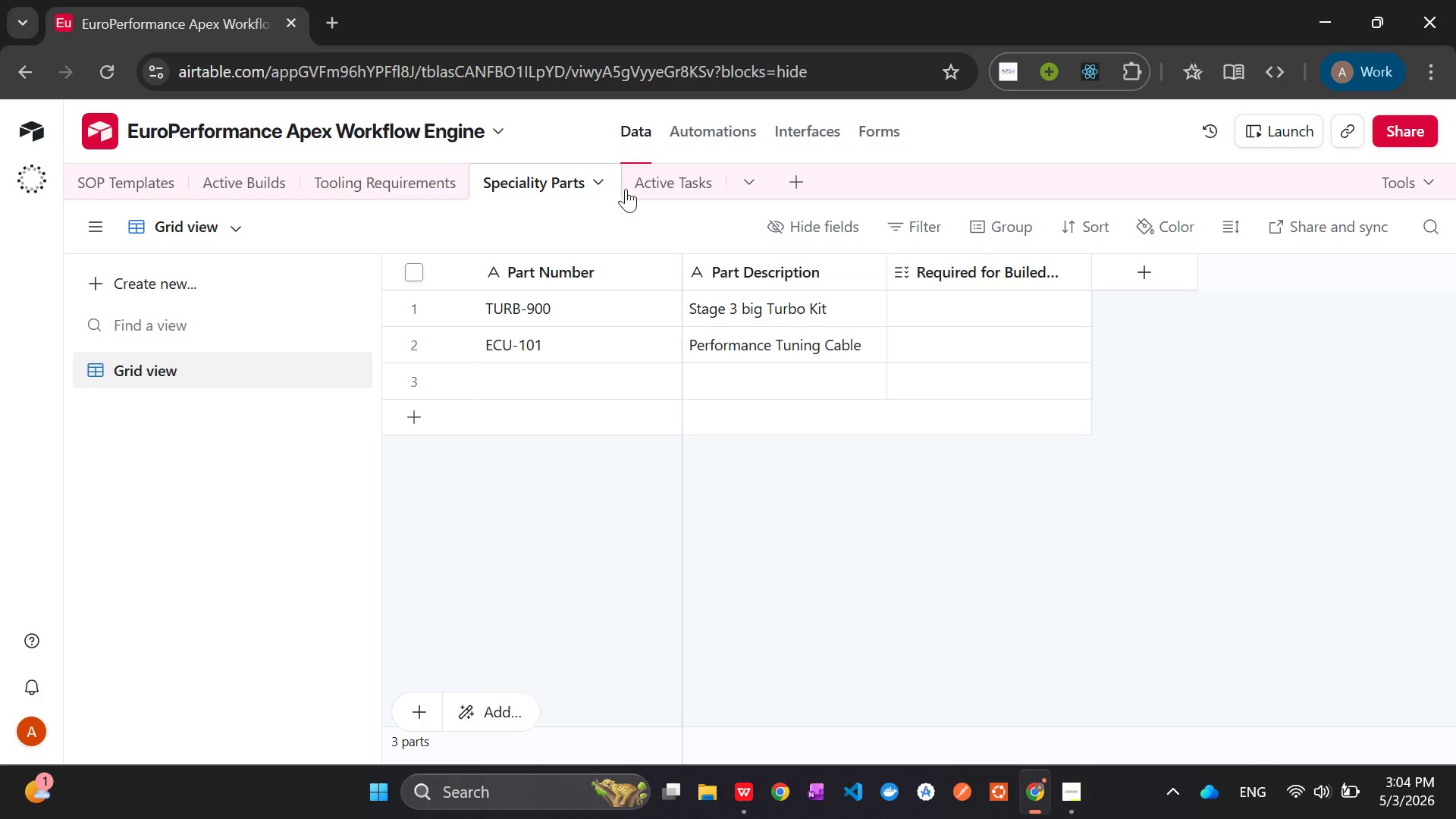 
left_click([673, 173])
 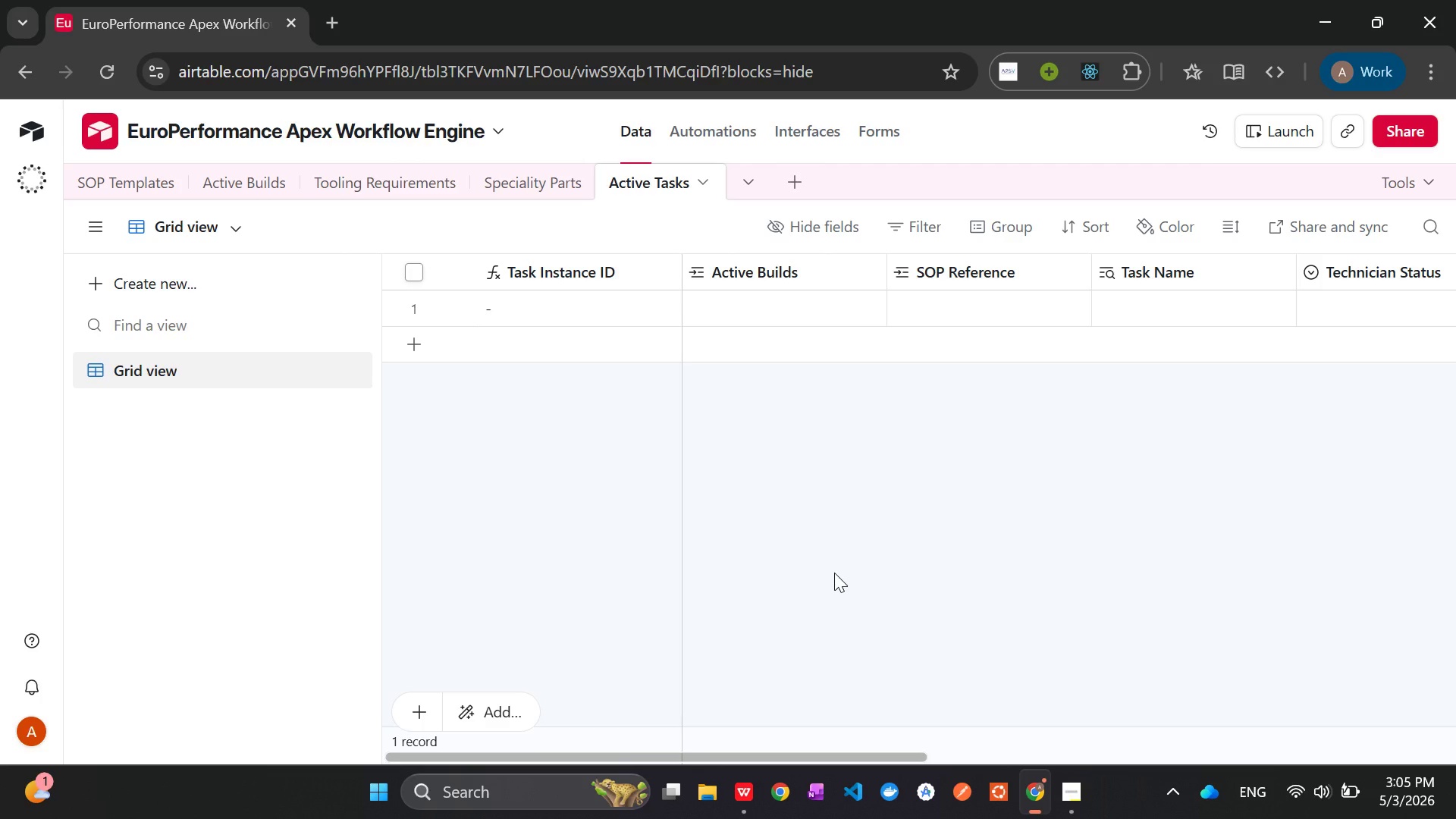 
wait(24.55)
 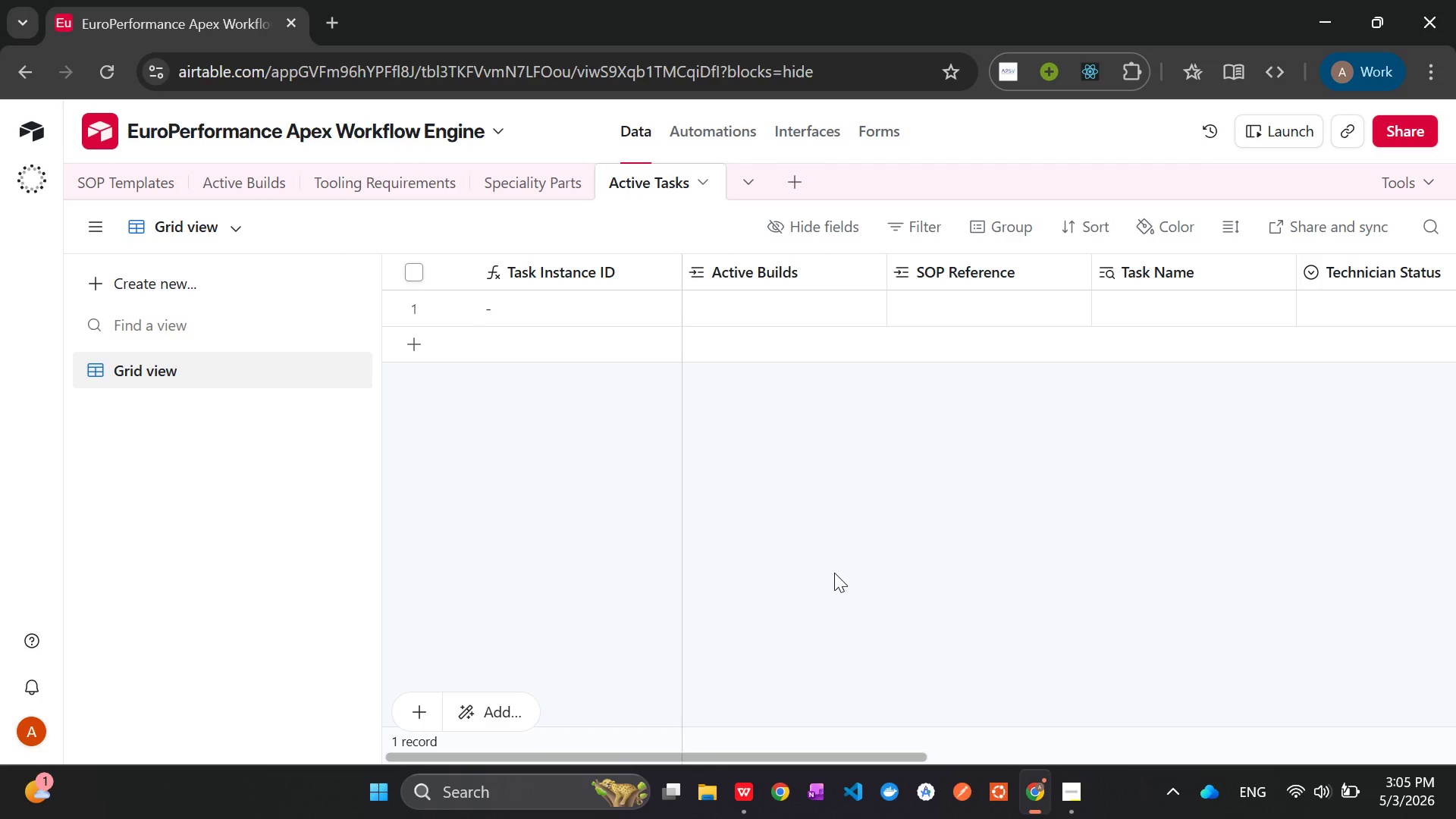 
left_click([826, 297])
 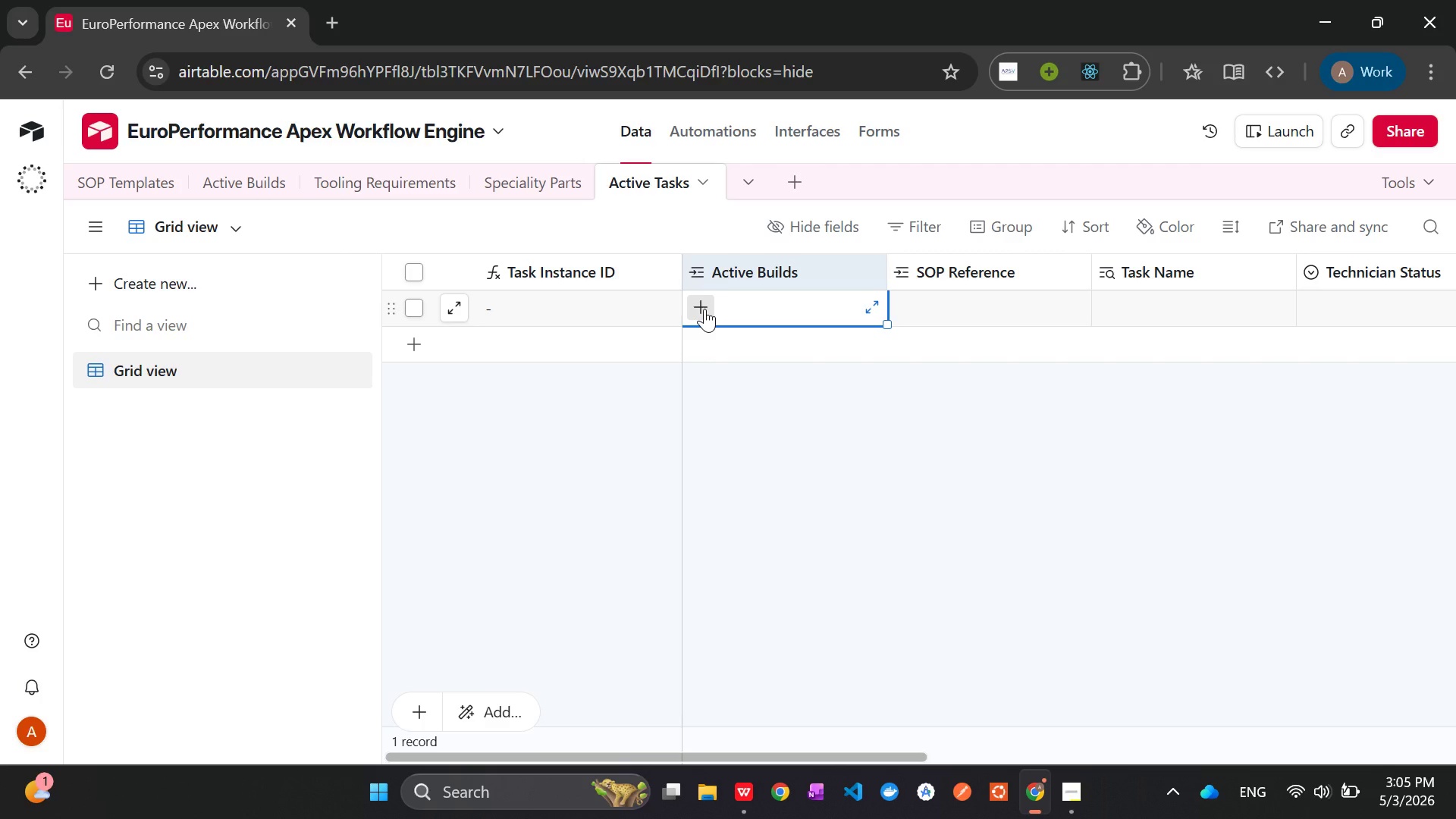 
left_click([704, 309])
 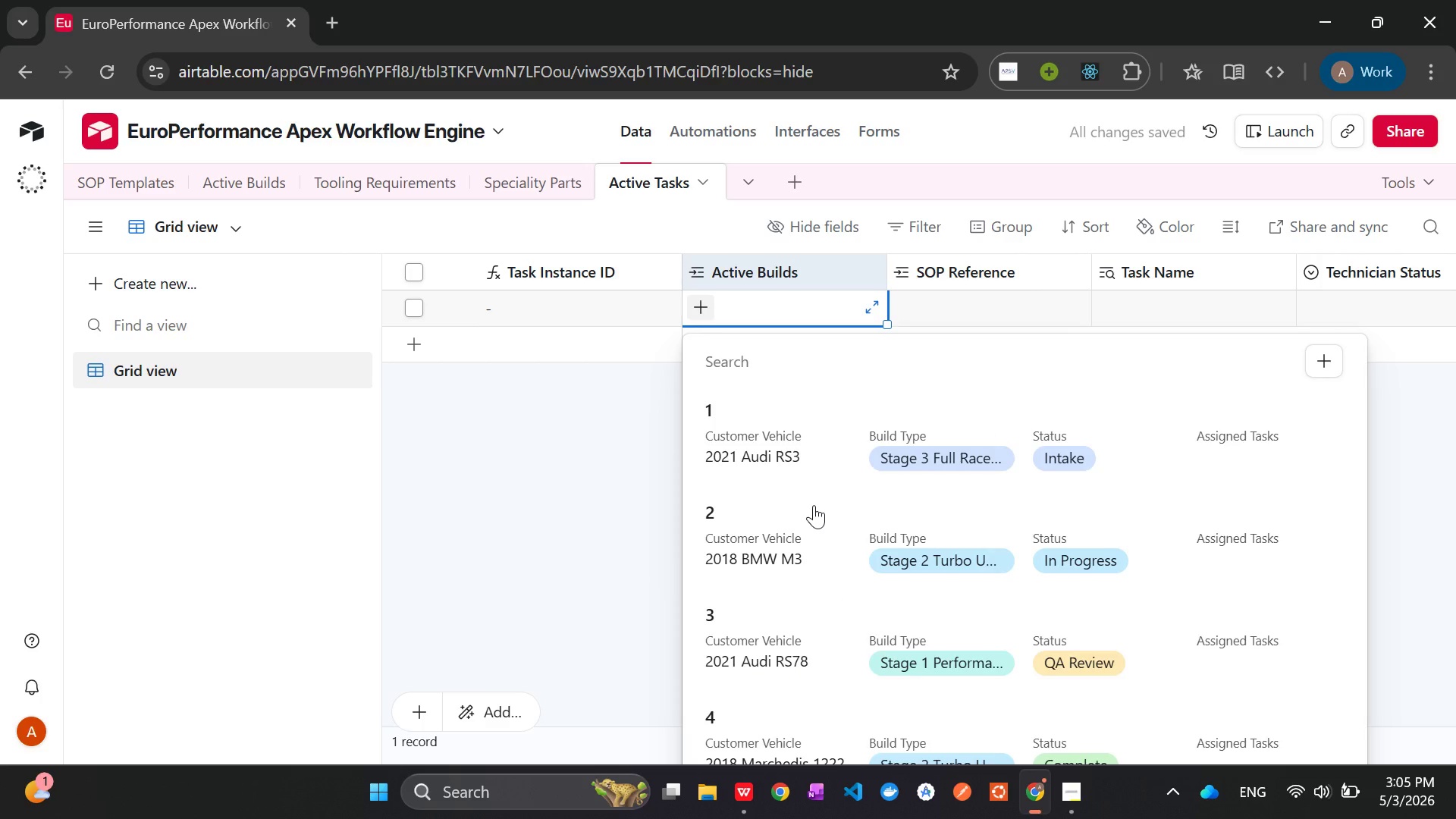 
left_click([783, 443])
 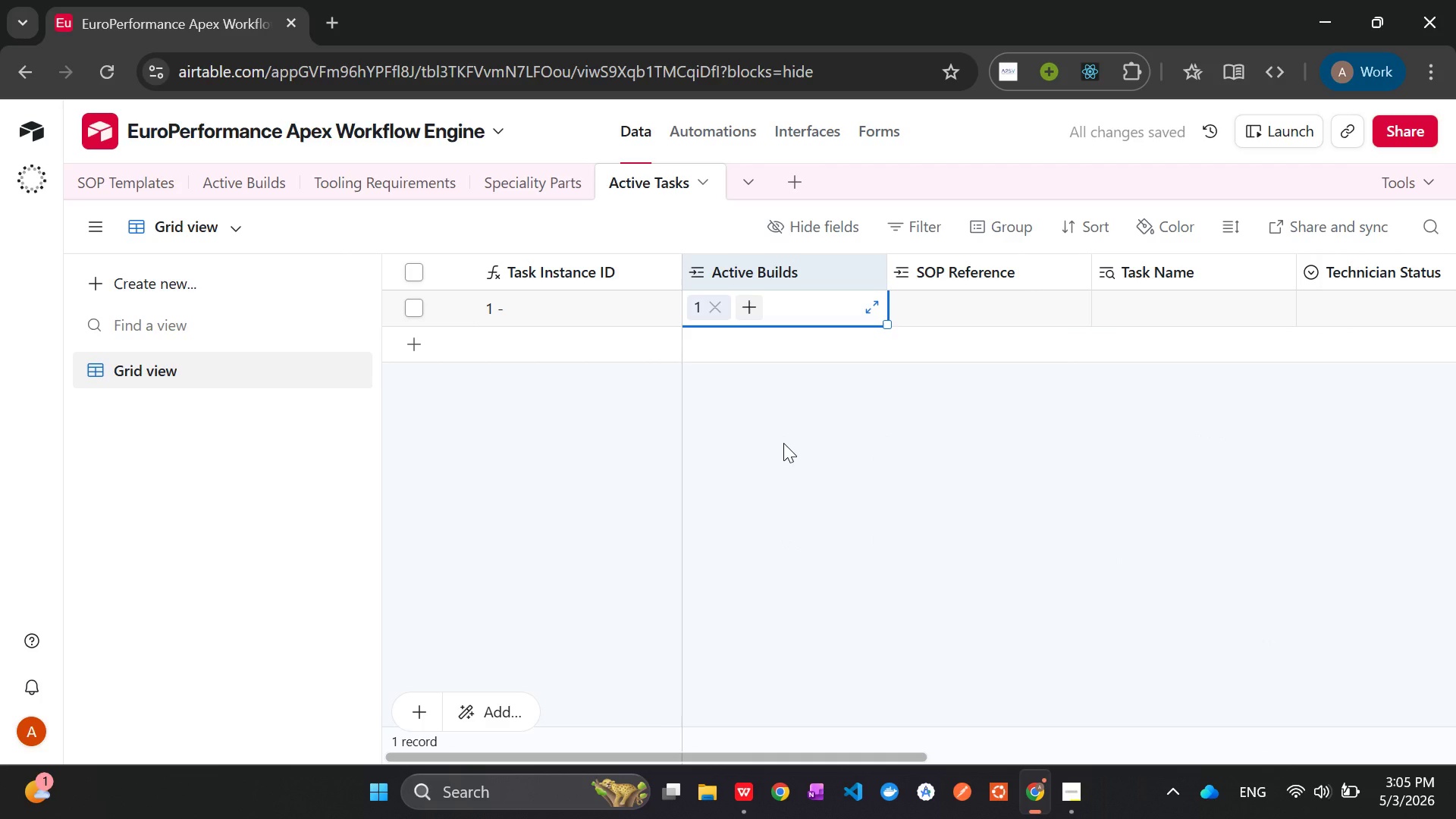 
wait(6.41)
 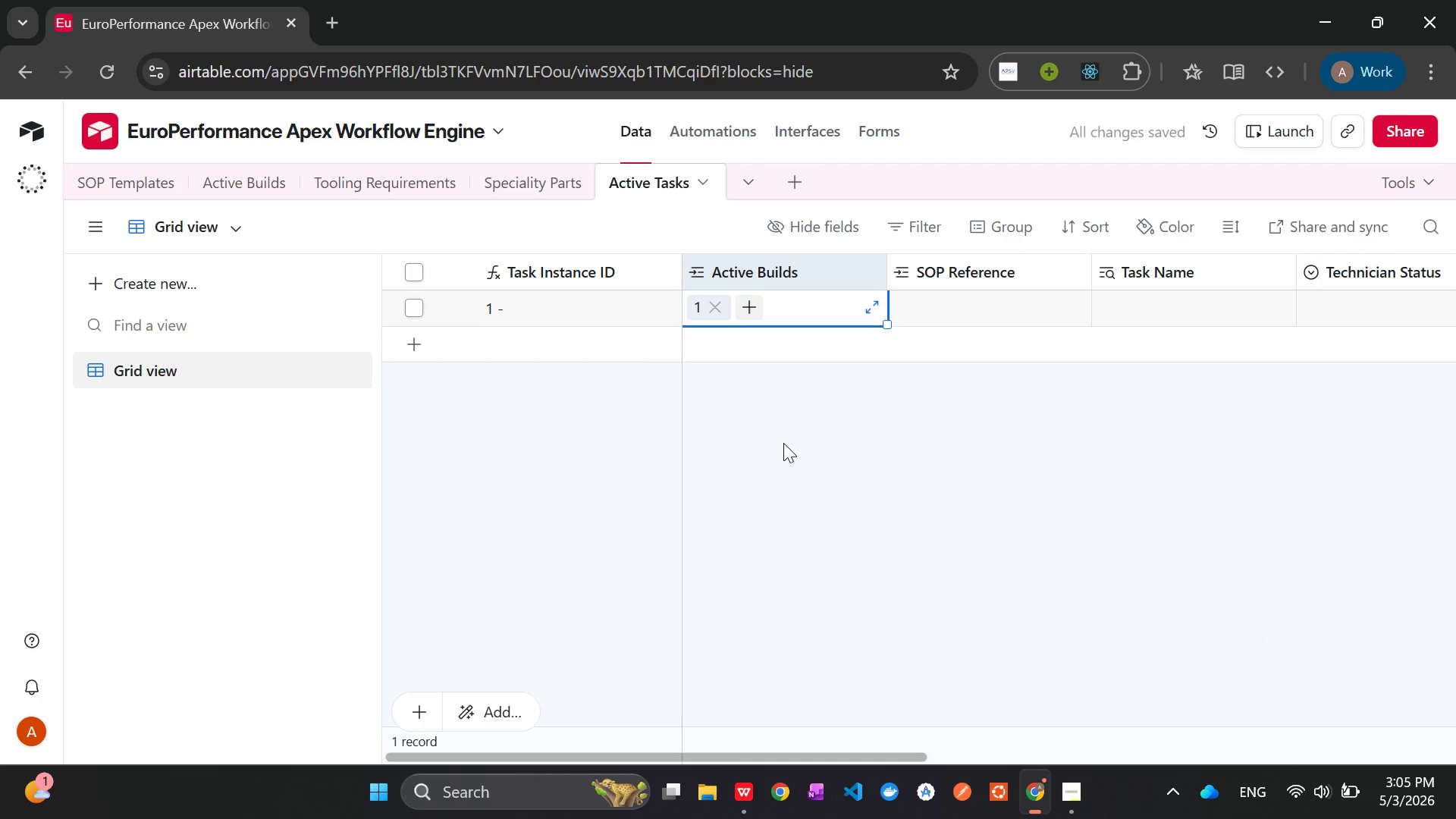 
left_click([1005, 309])
 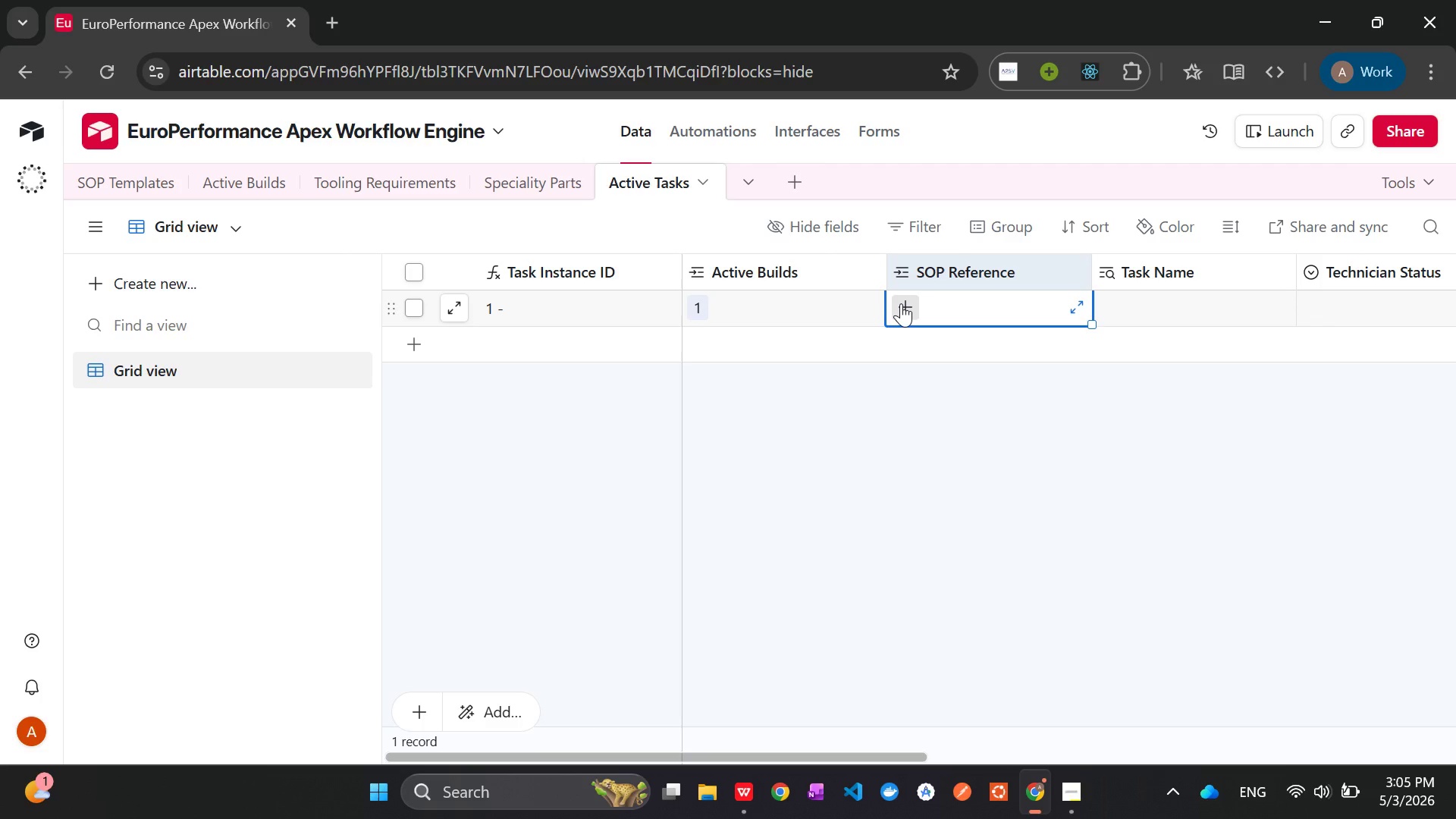 
wait(5.08)
 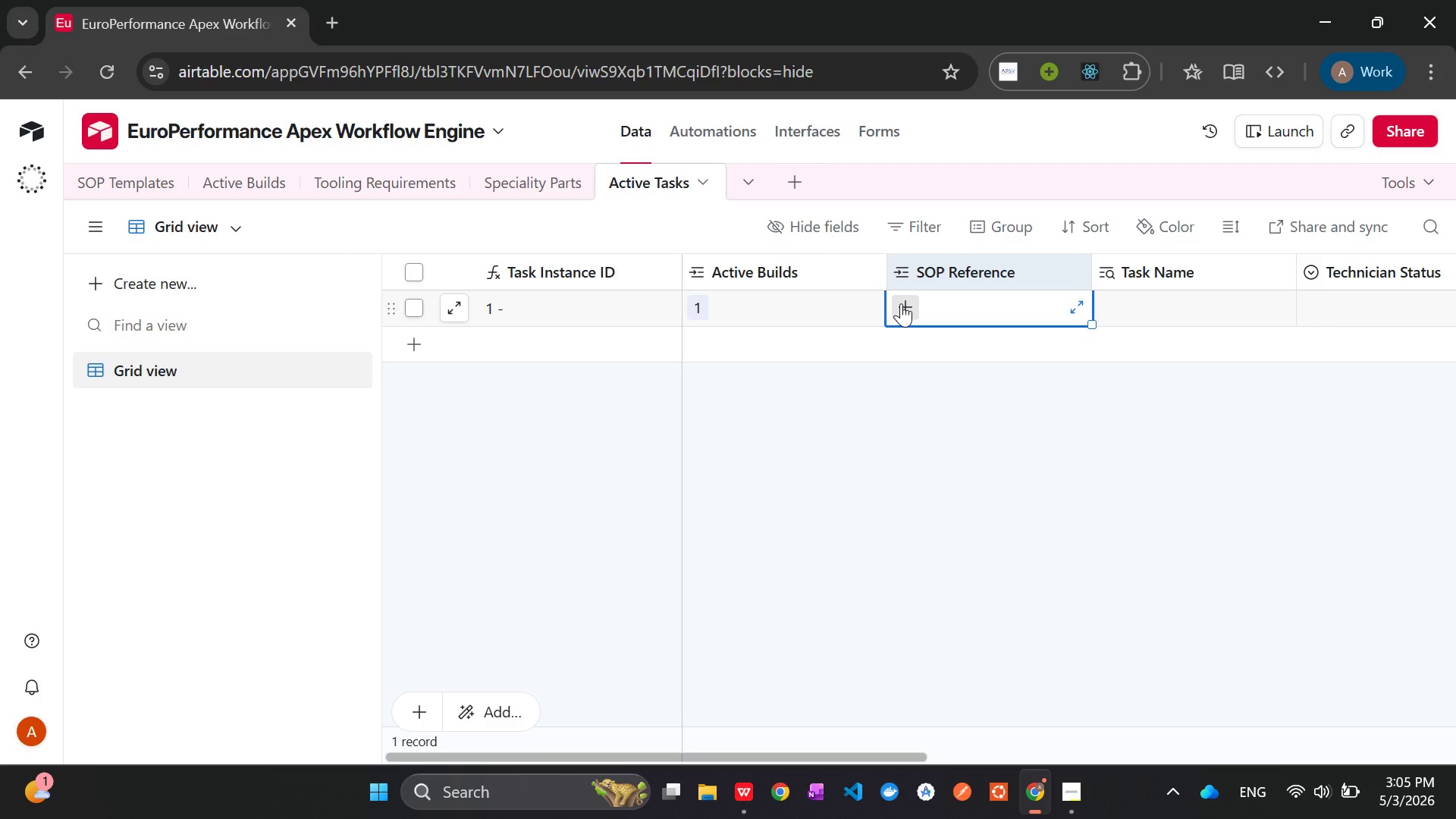 
left_click([901, 303])
 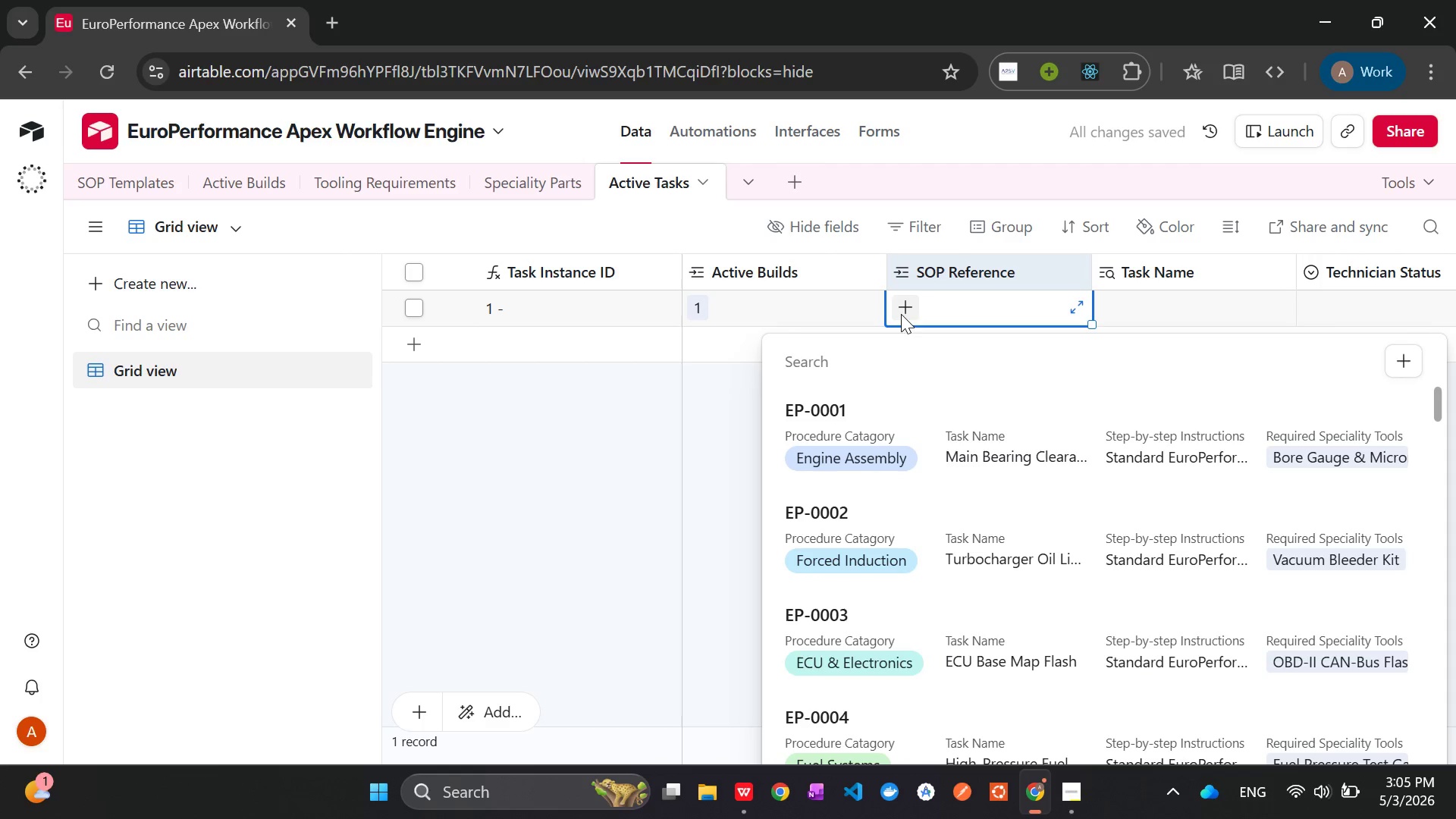 
left_click([868, 421])
 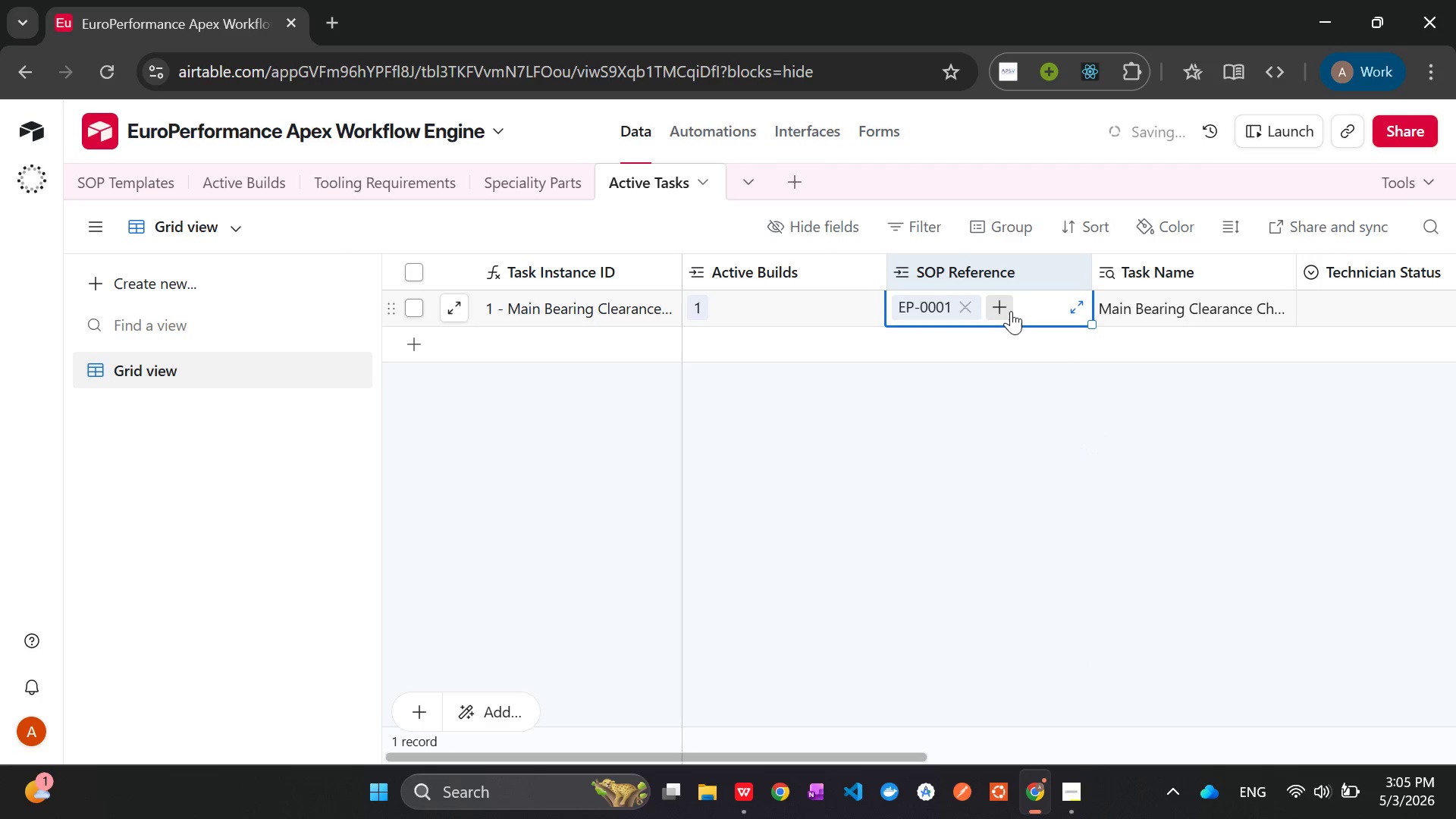 
left_click([1006, 310])
 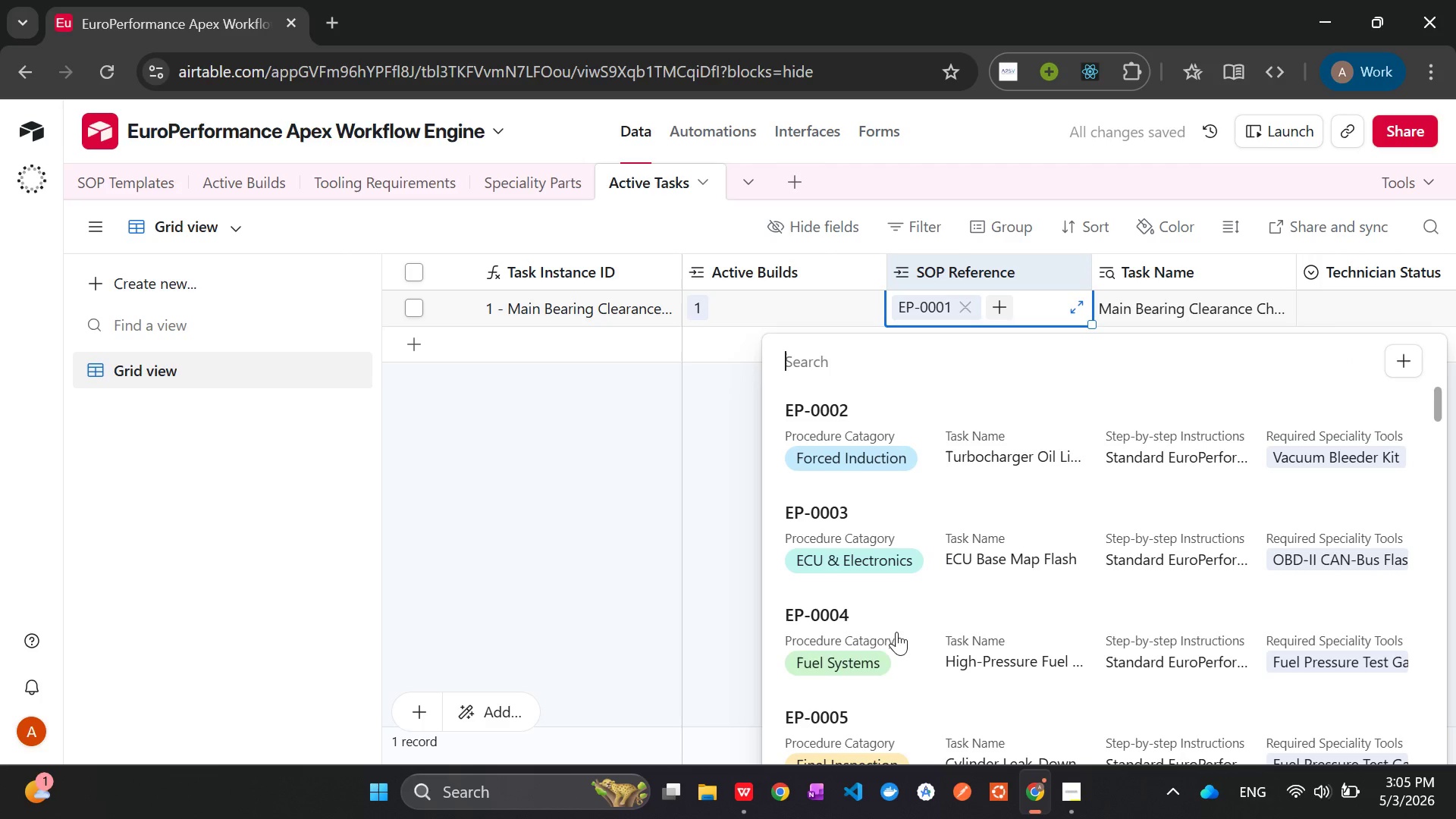 
left_click([921, 626])
 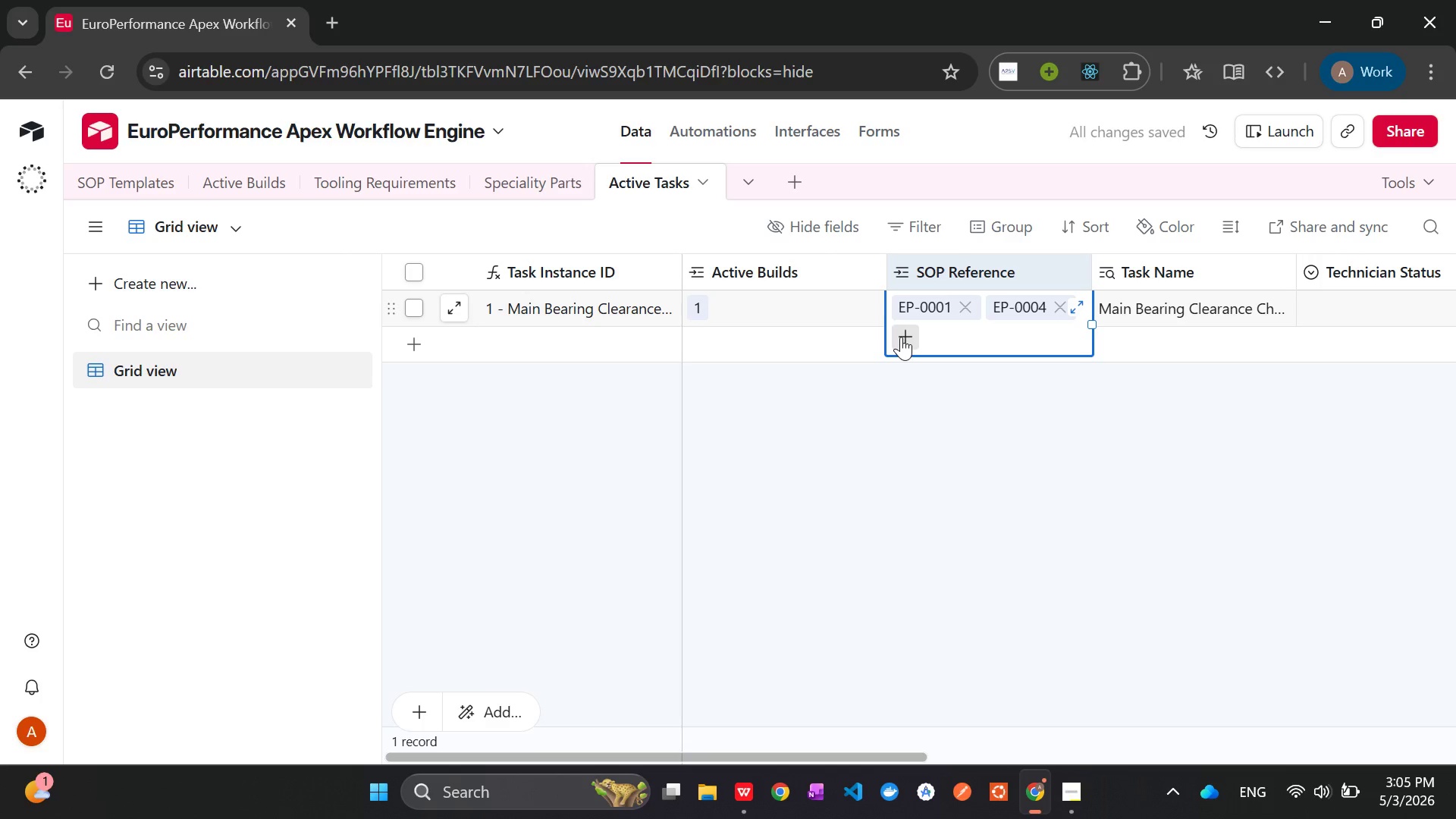 
left_click([901, 336])
 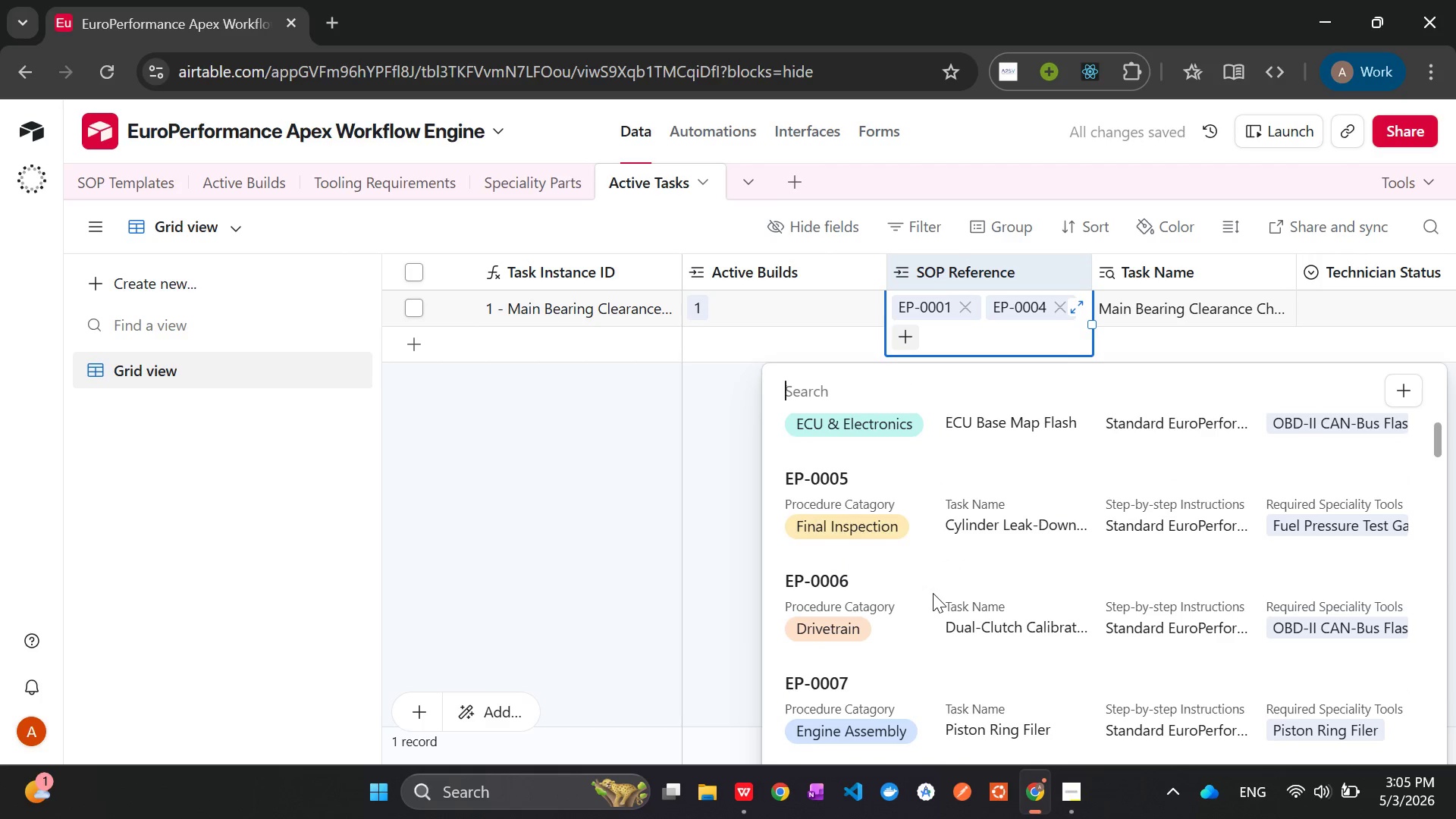 
left_click([914, 501])
 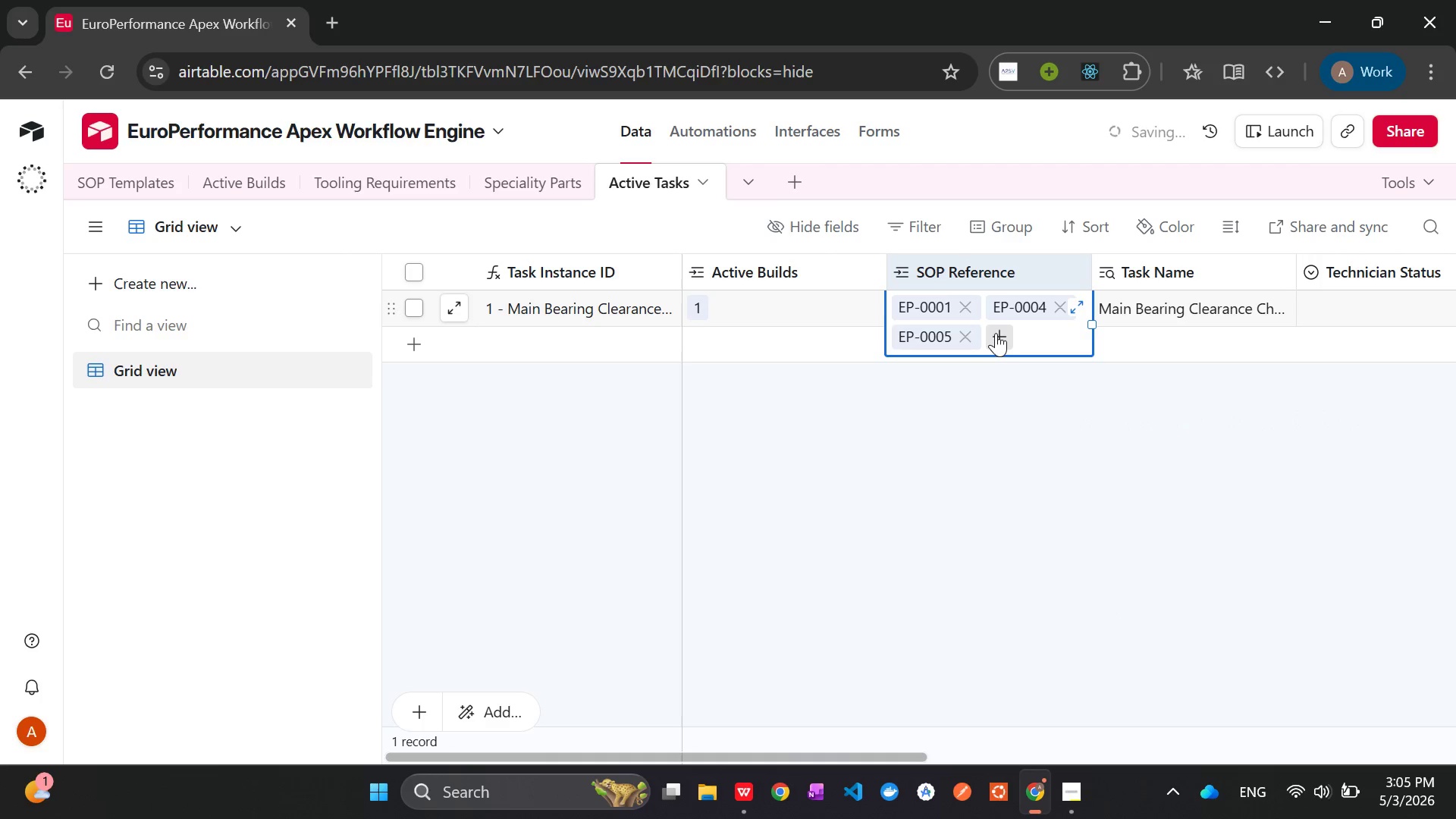 
left_click([996, 333])
 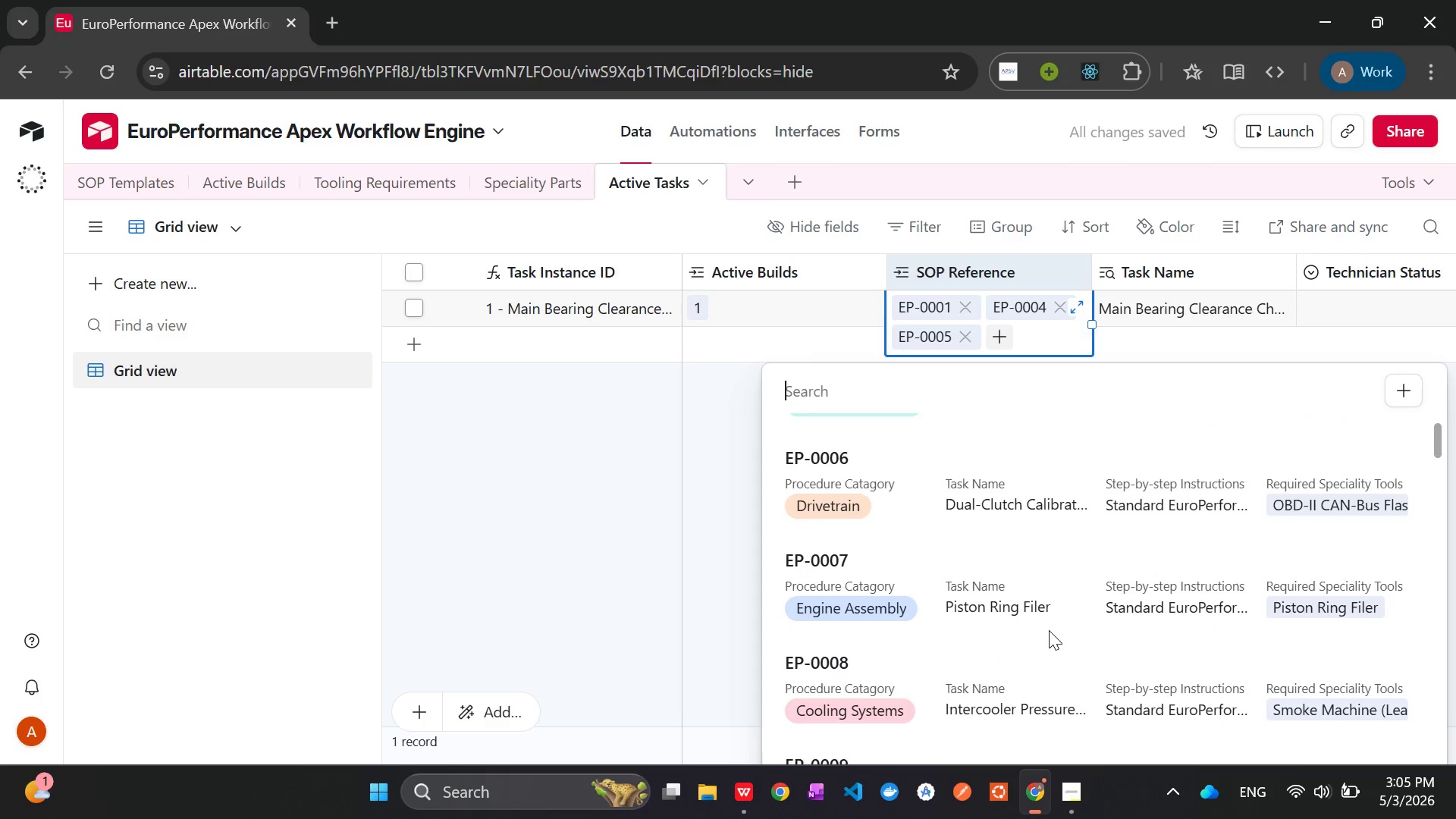 
left_click([1011, 613])
 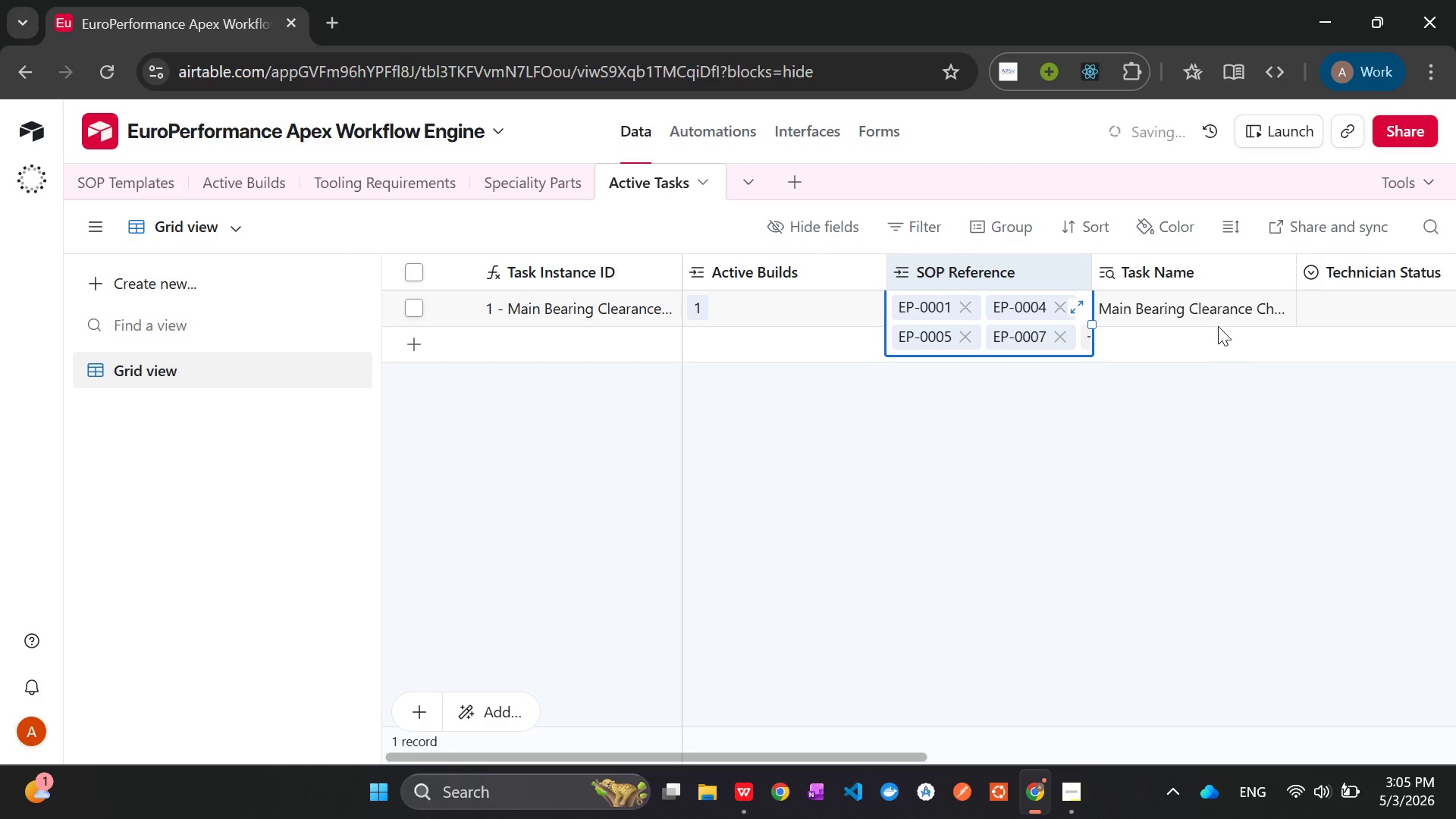 
left_click([1197, 312])
 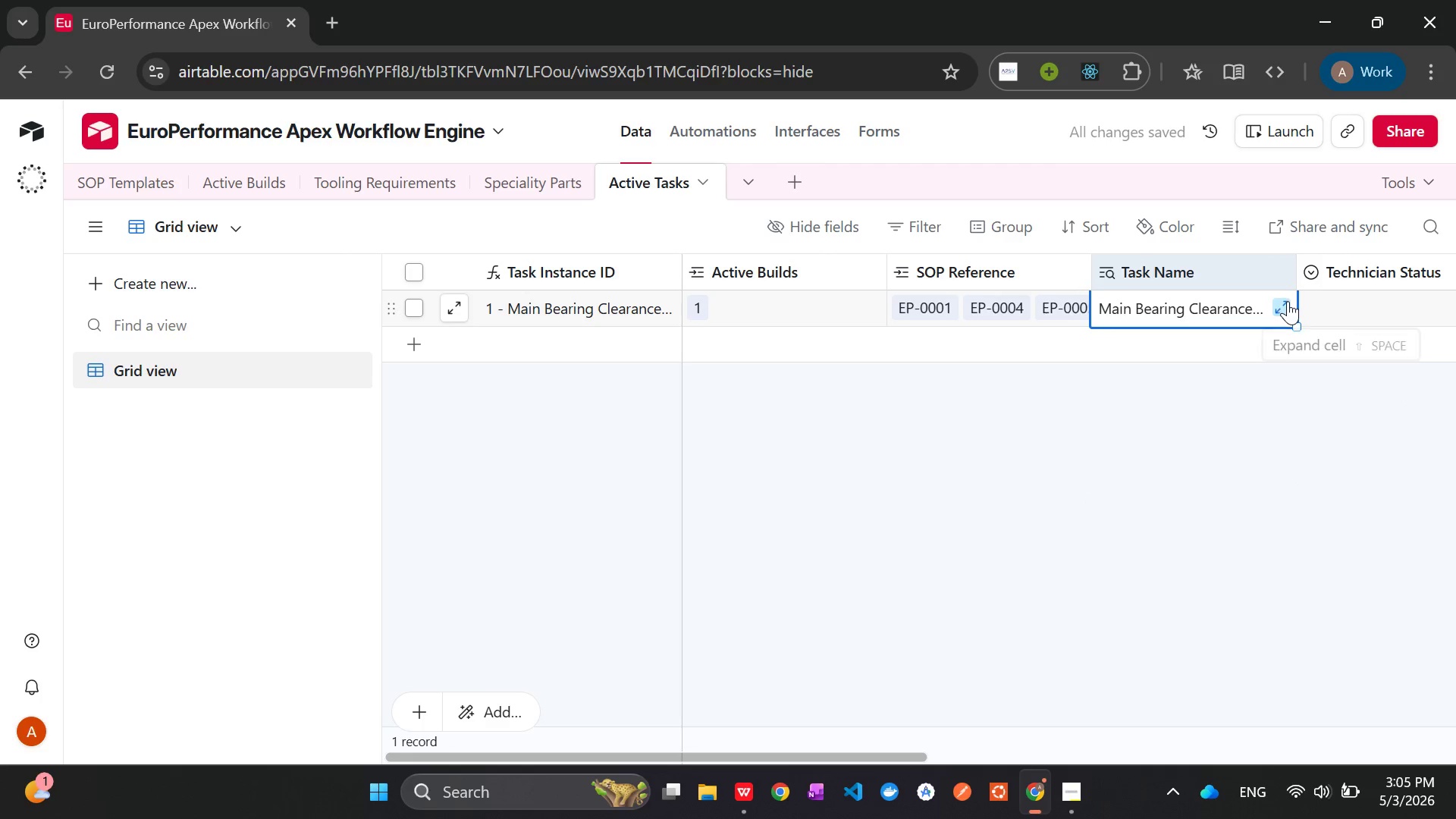 
left_click([1288, 303])
 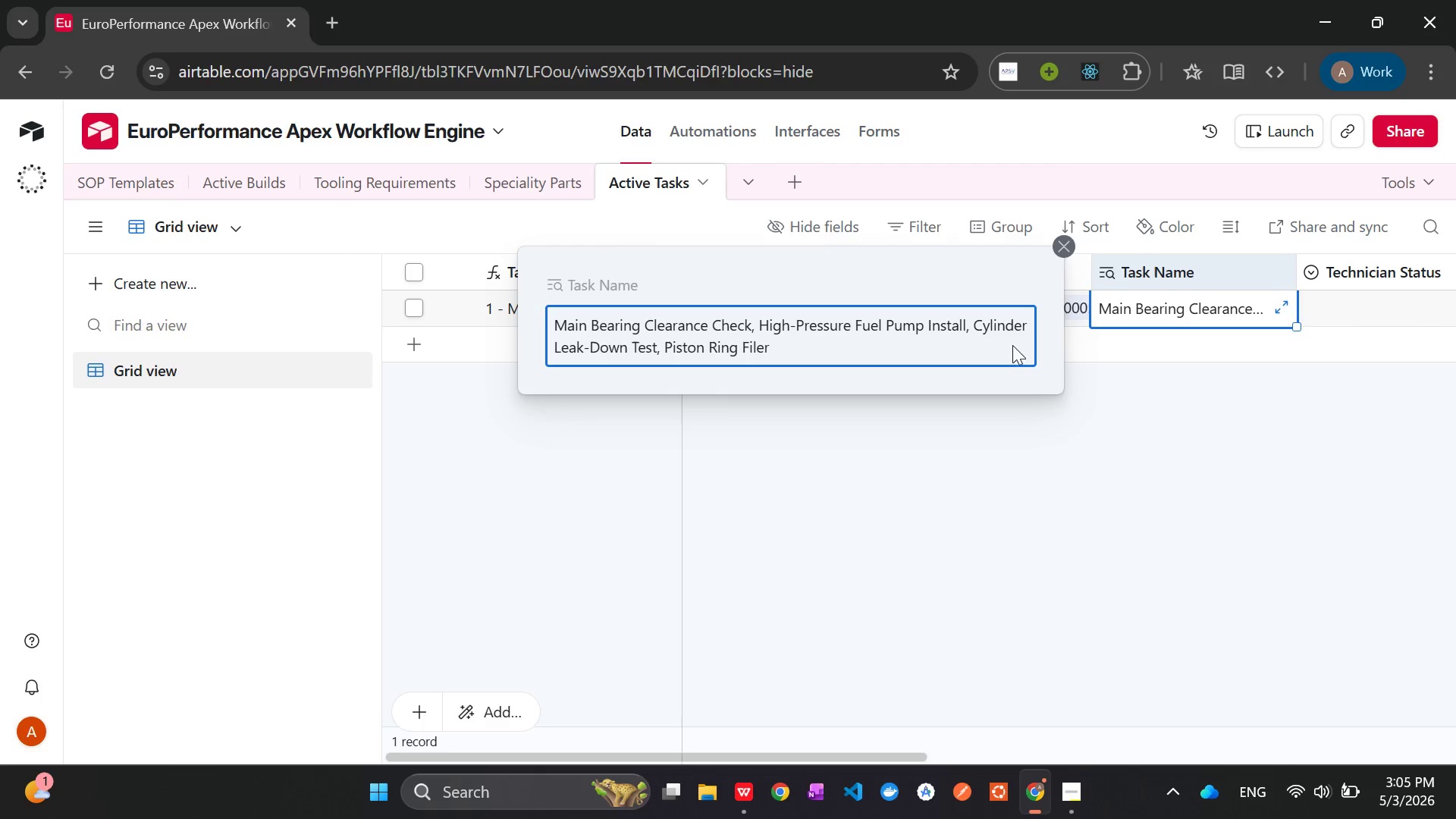 
wait(7.36)
 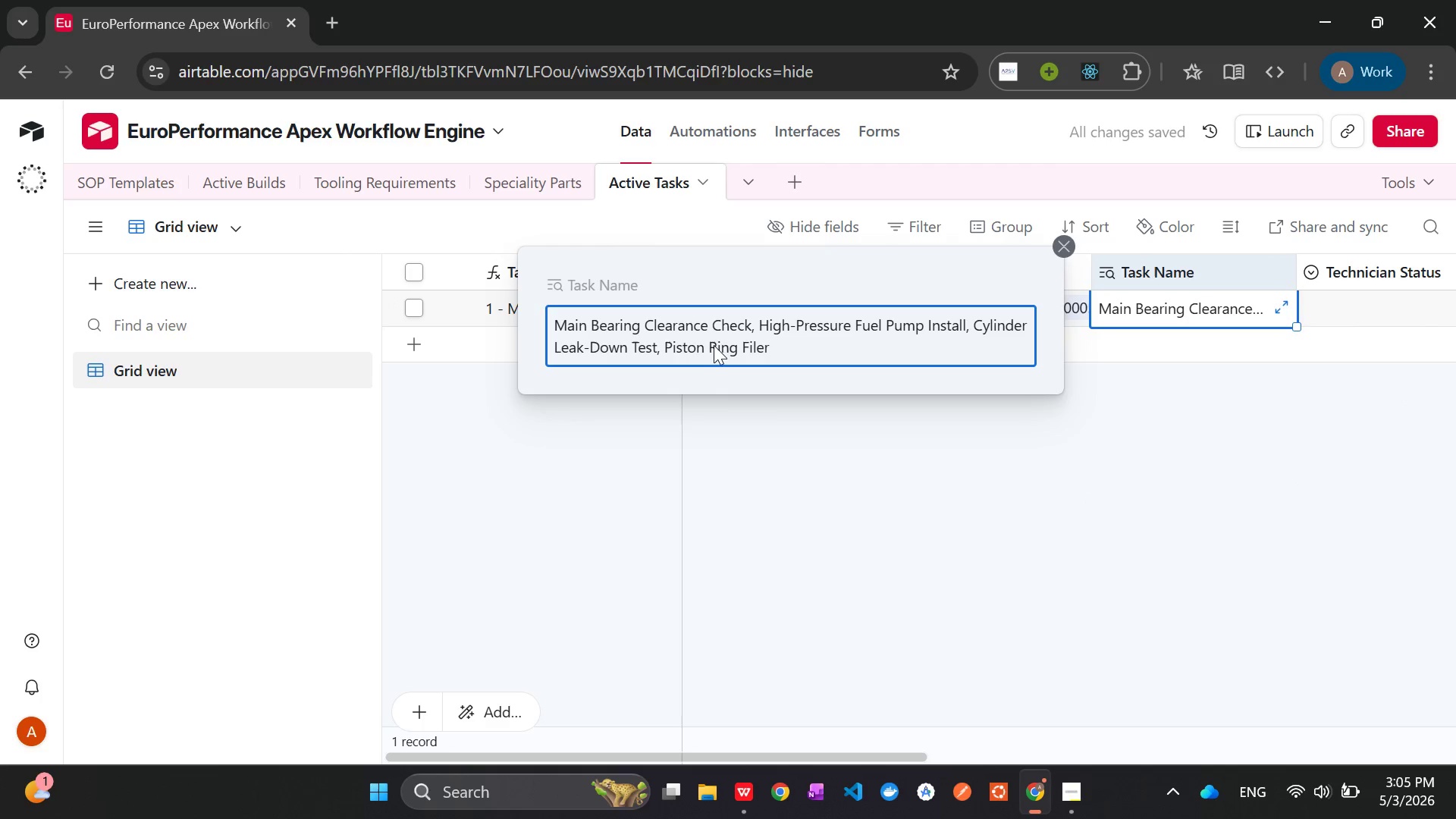 
left_click([981, 563])
 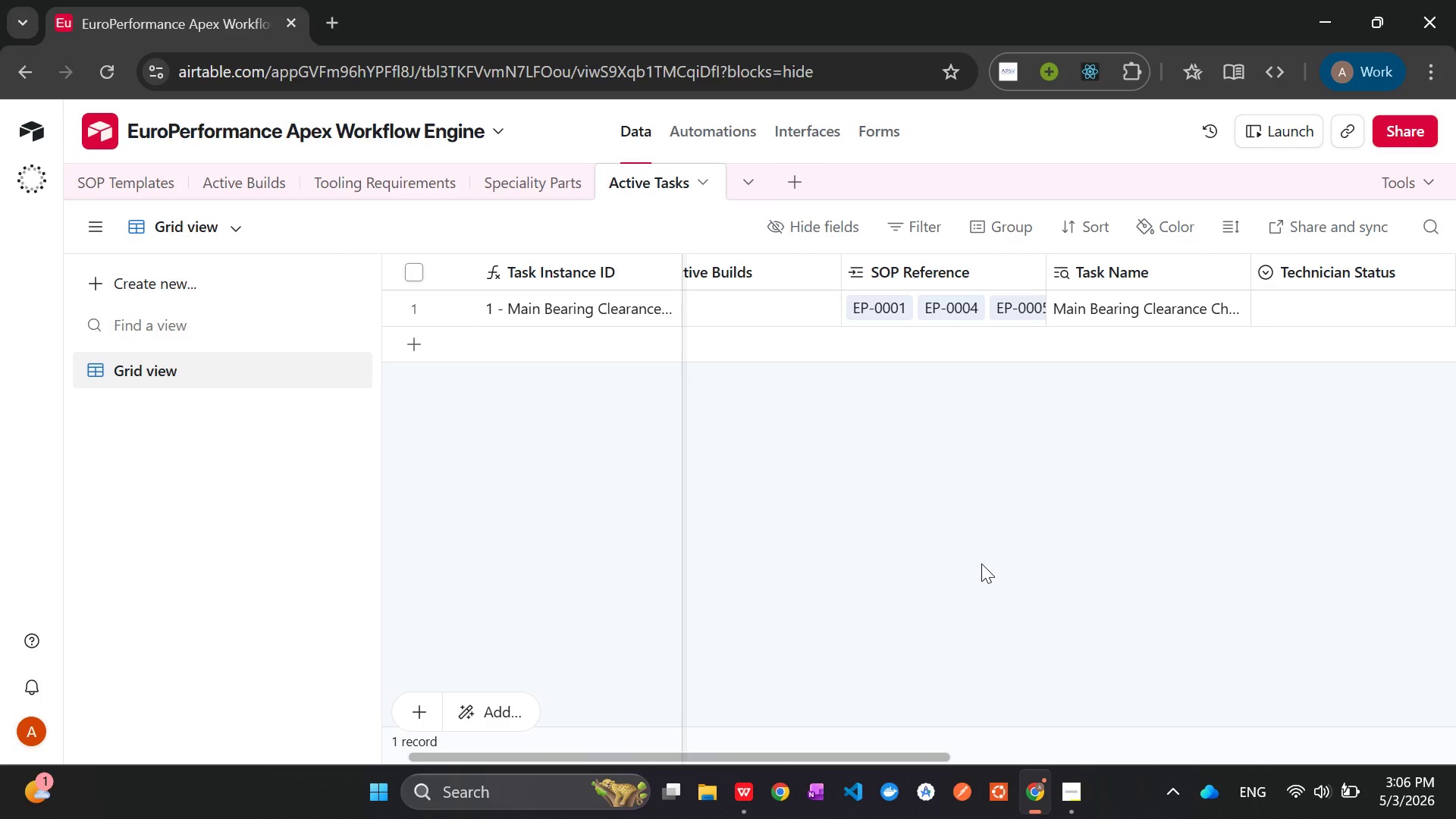 
wait(11.25)
 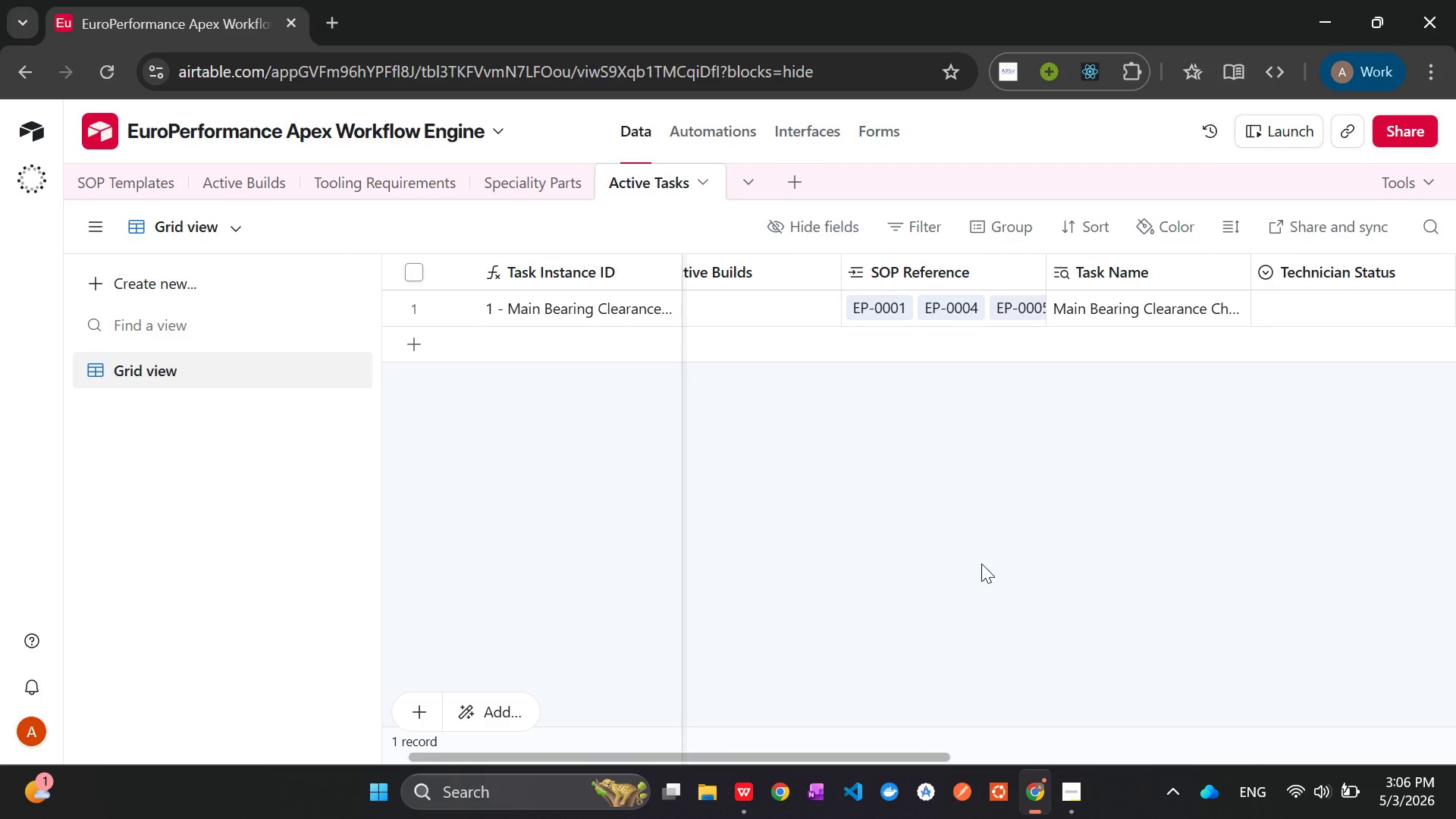 
left_click([1193, 305])
 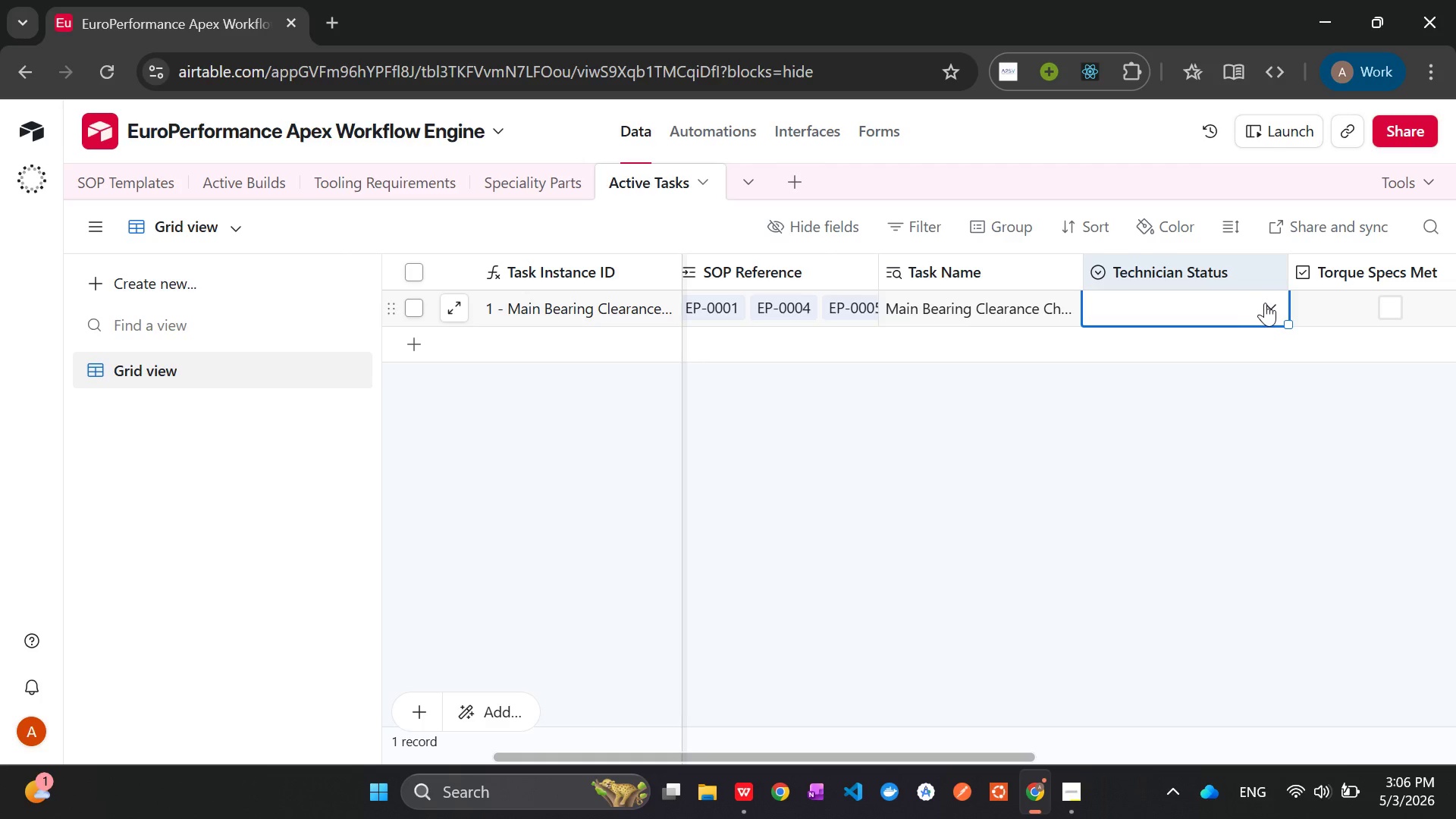 
left_click([1266, 303])
 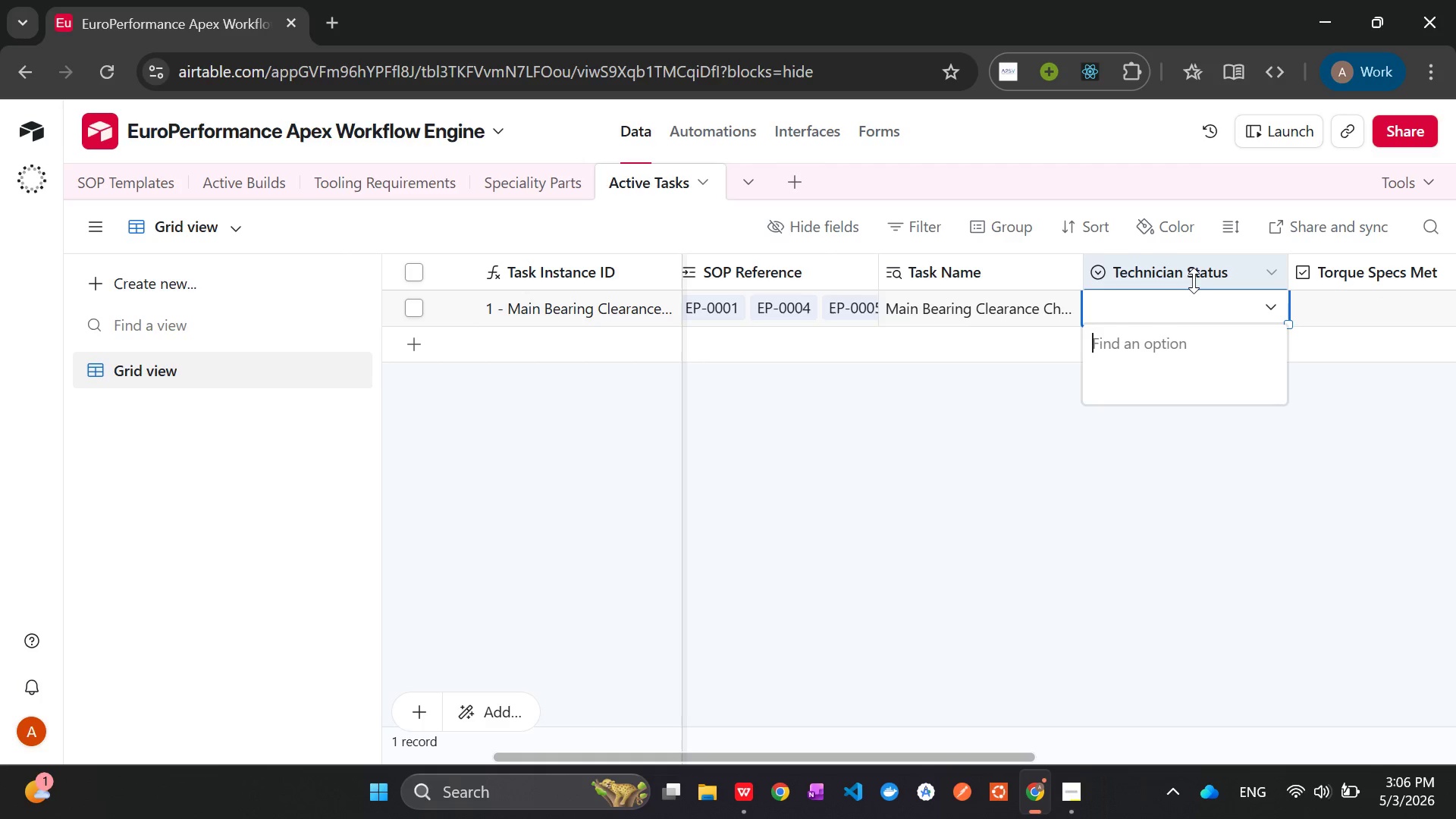 
right_click([1188, 274])
 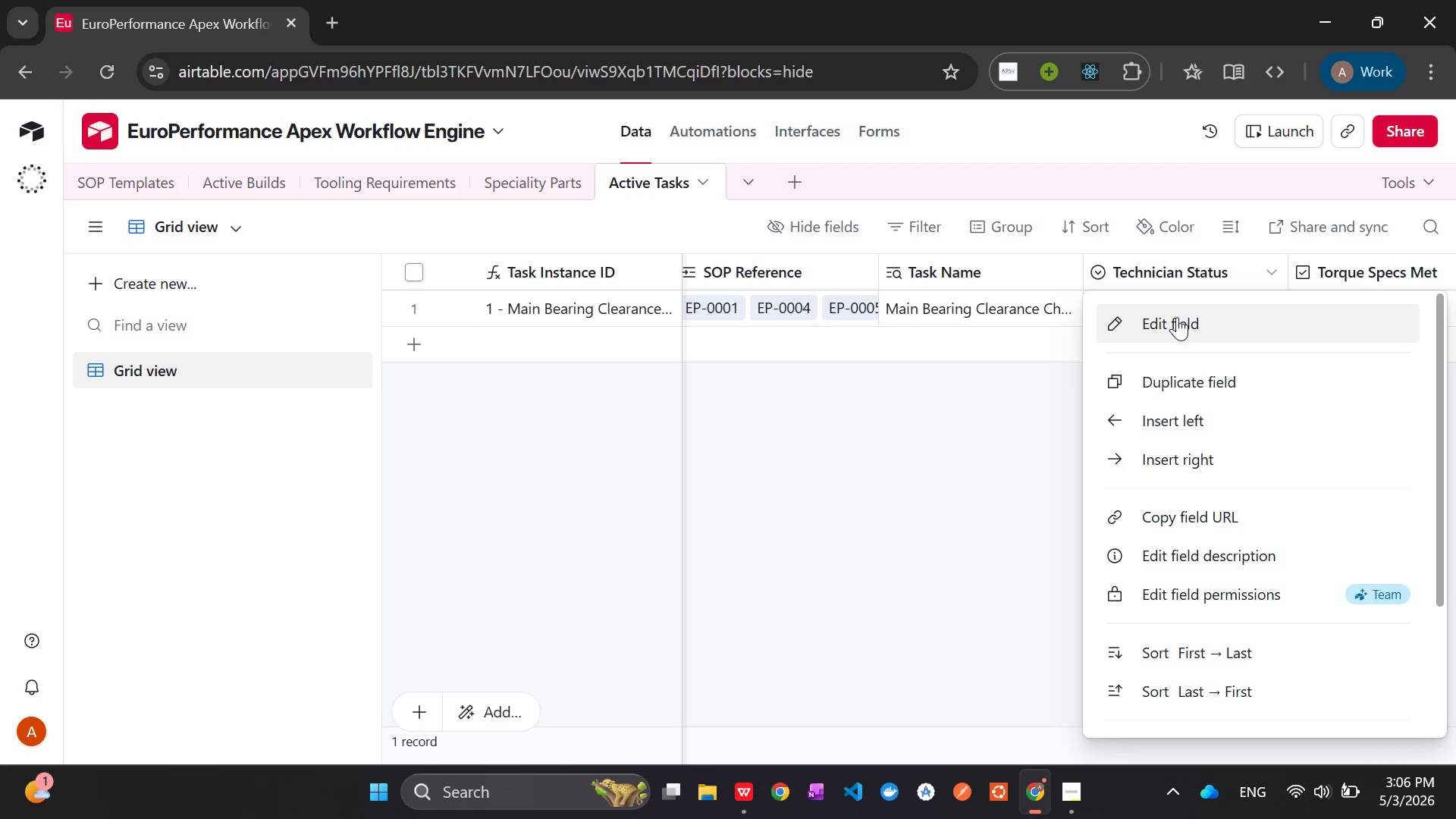 
left_click([1177, 317])
 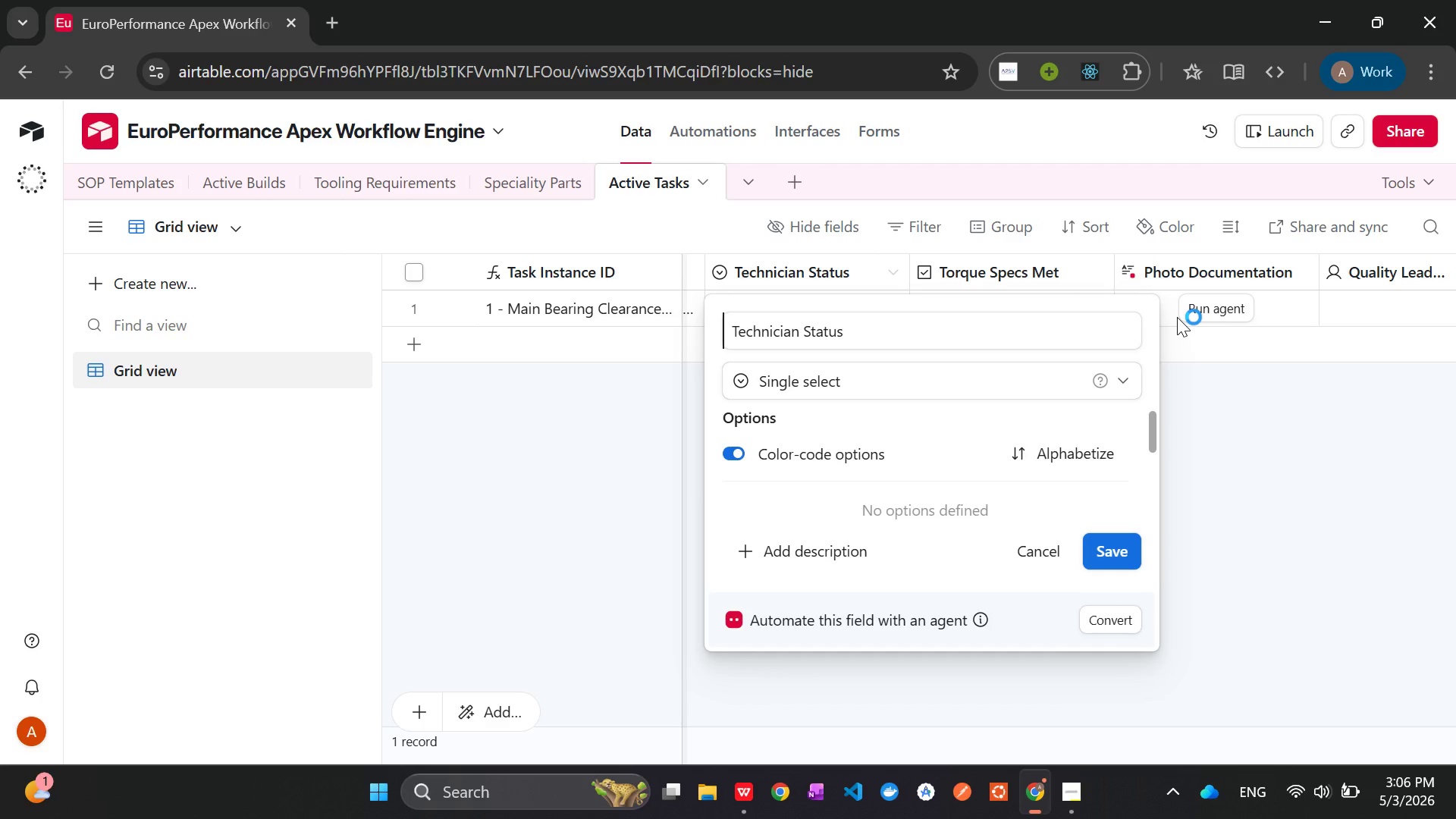 
wait(16.16)
 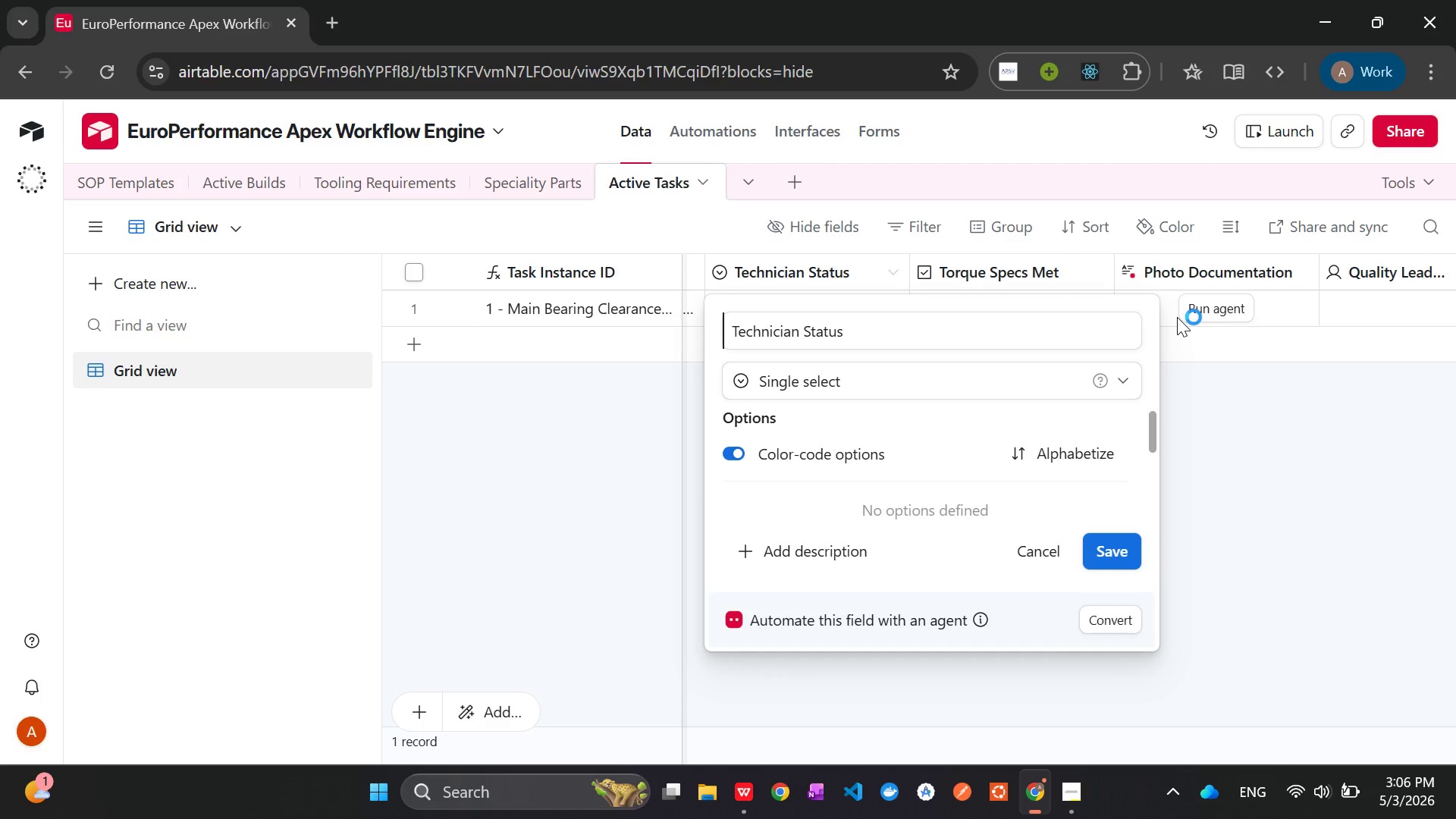 
left_click([846, 469])
 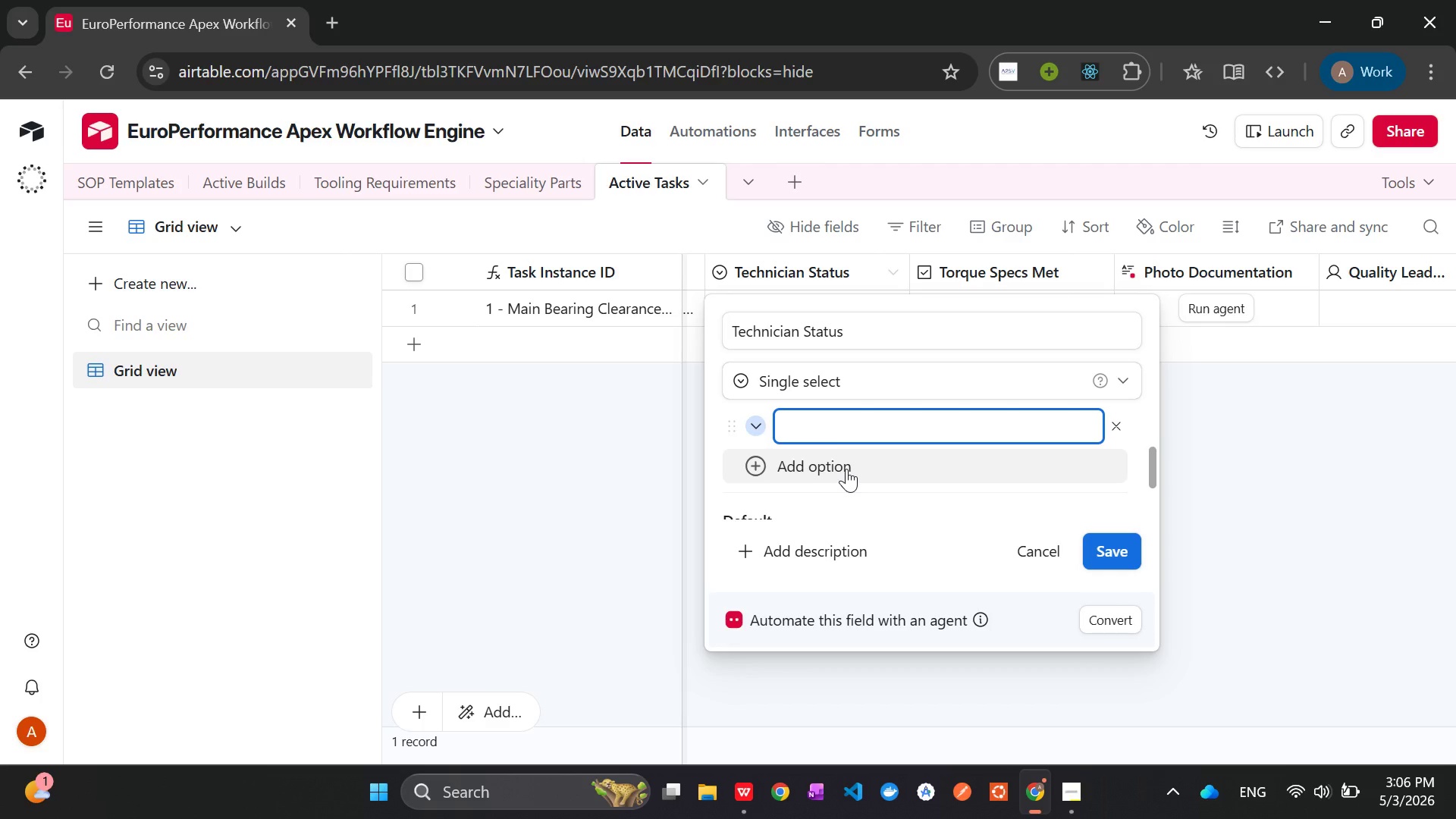 
type(Not Started)
 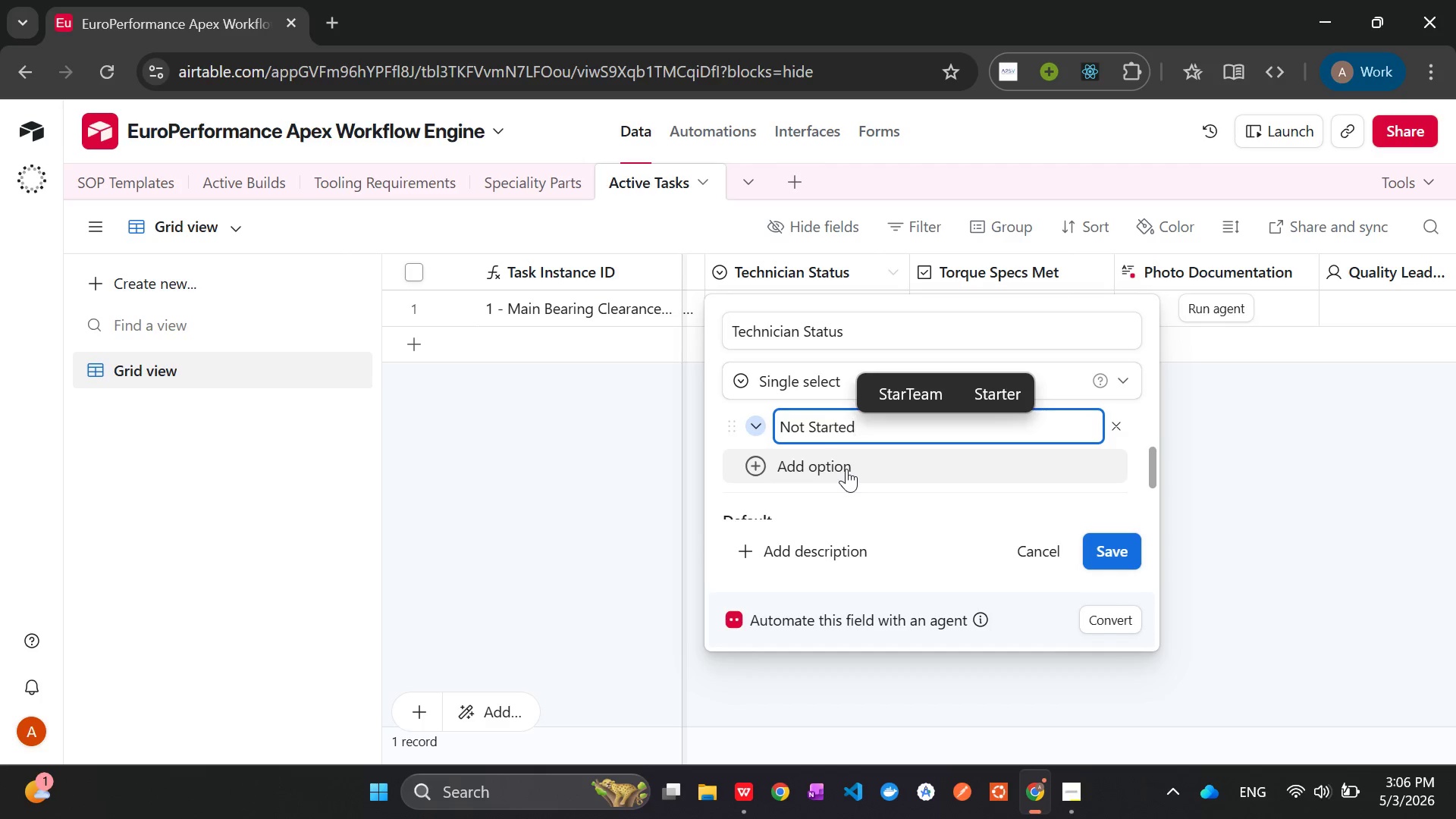 
wait(5.11)
 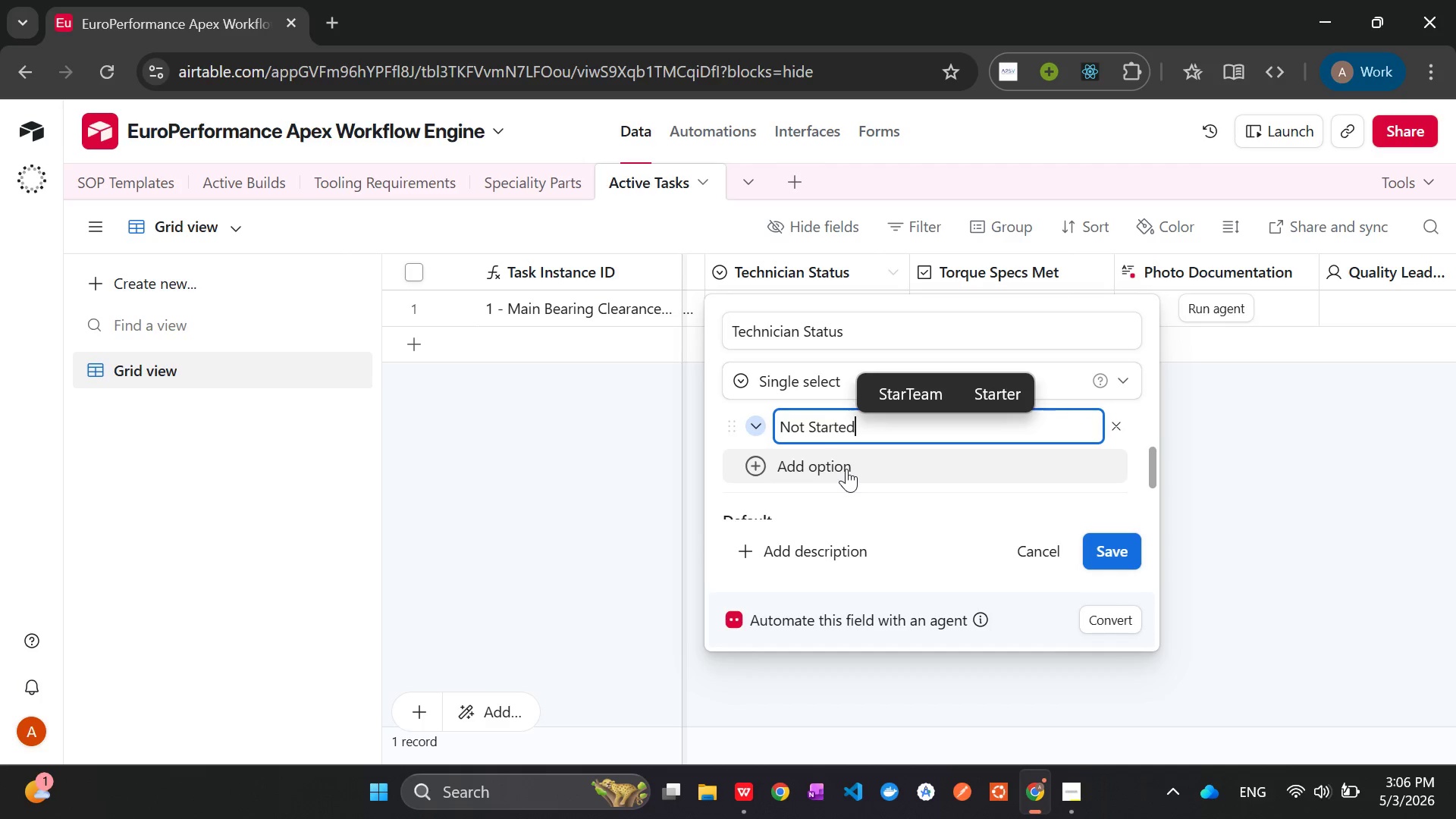 
left_click([760, 463])
 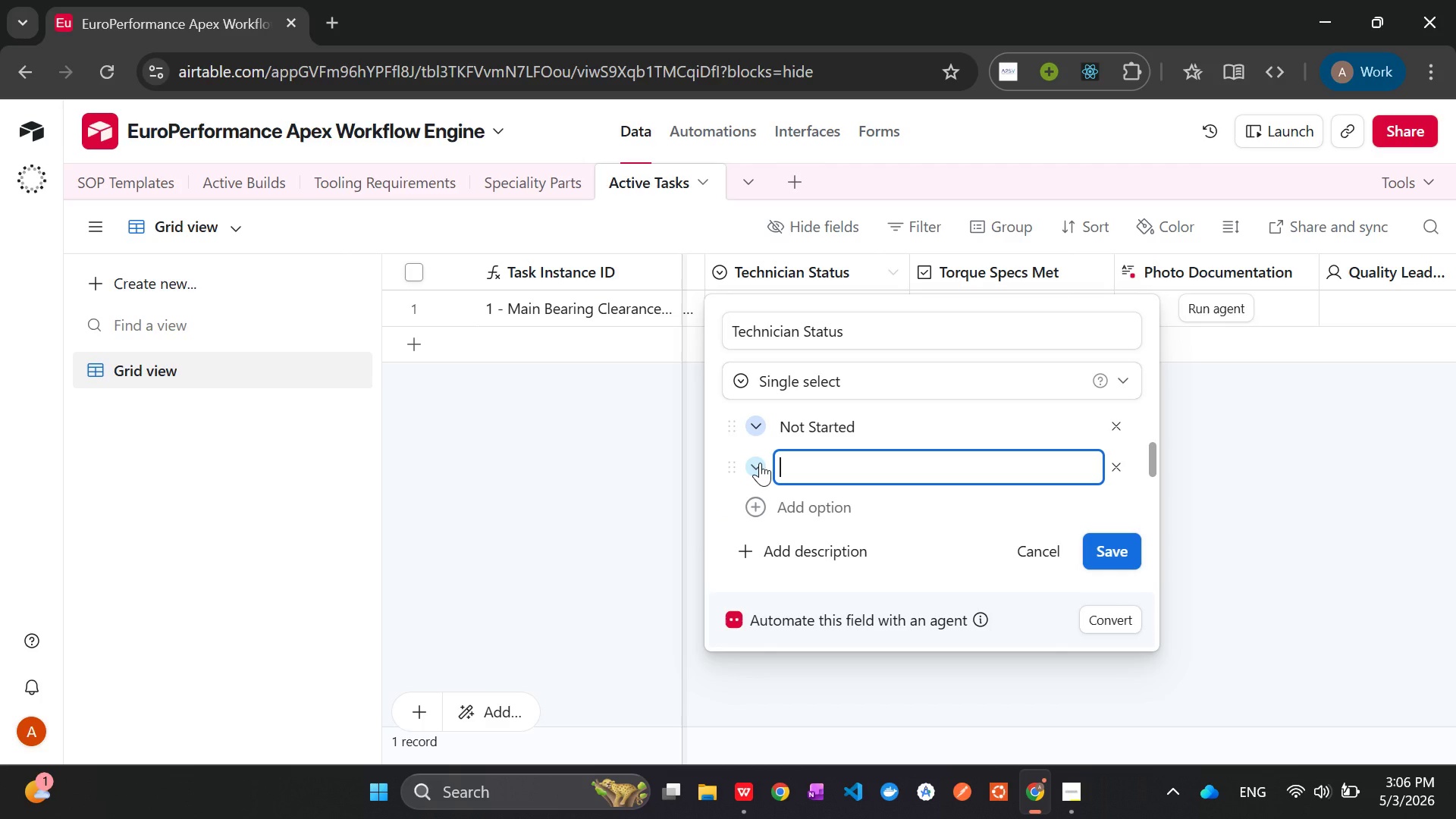 
type(Inpro)
key(Backspace)
key(Backspace)
key(Backspace)
type(- )
key(Backspace)
type(Progresss)
key(Backspace)
 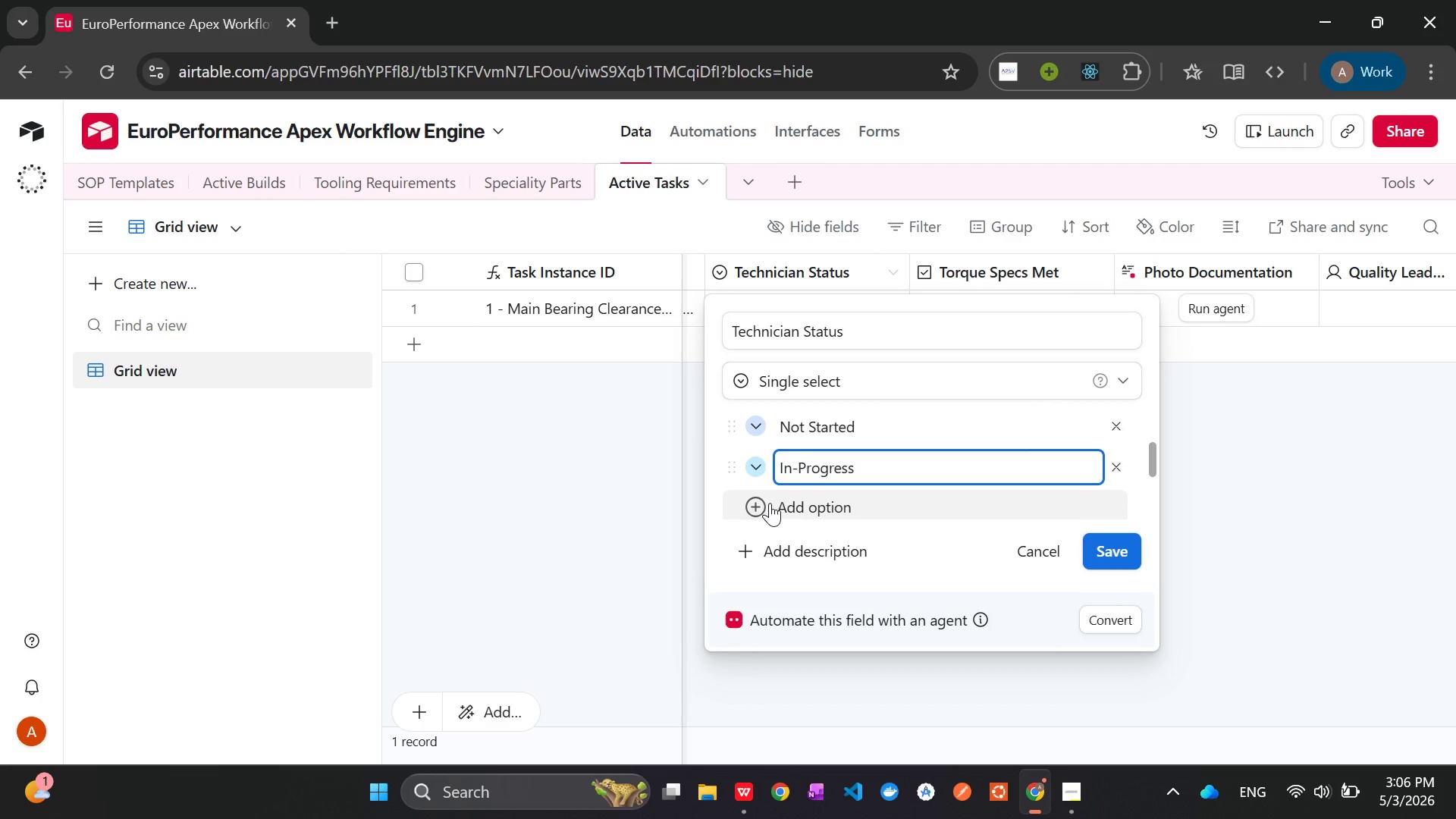 
left_click([770, 503])
 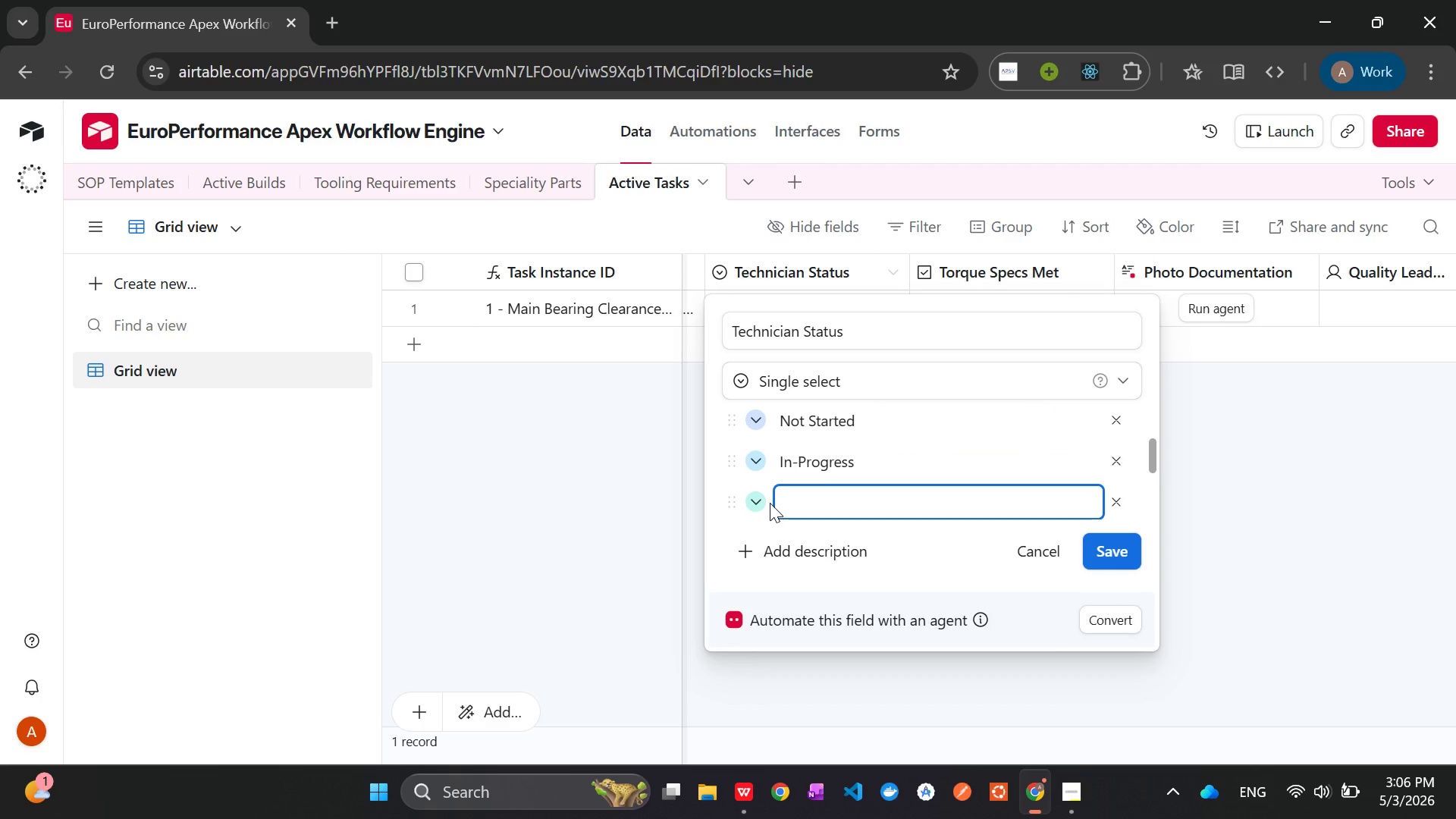 
type(Completed)
 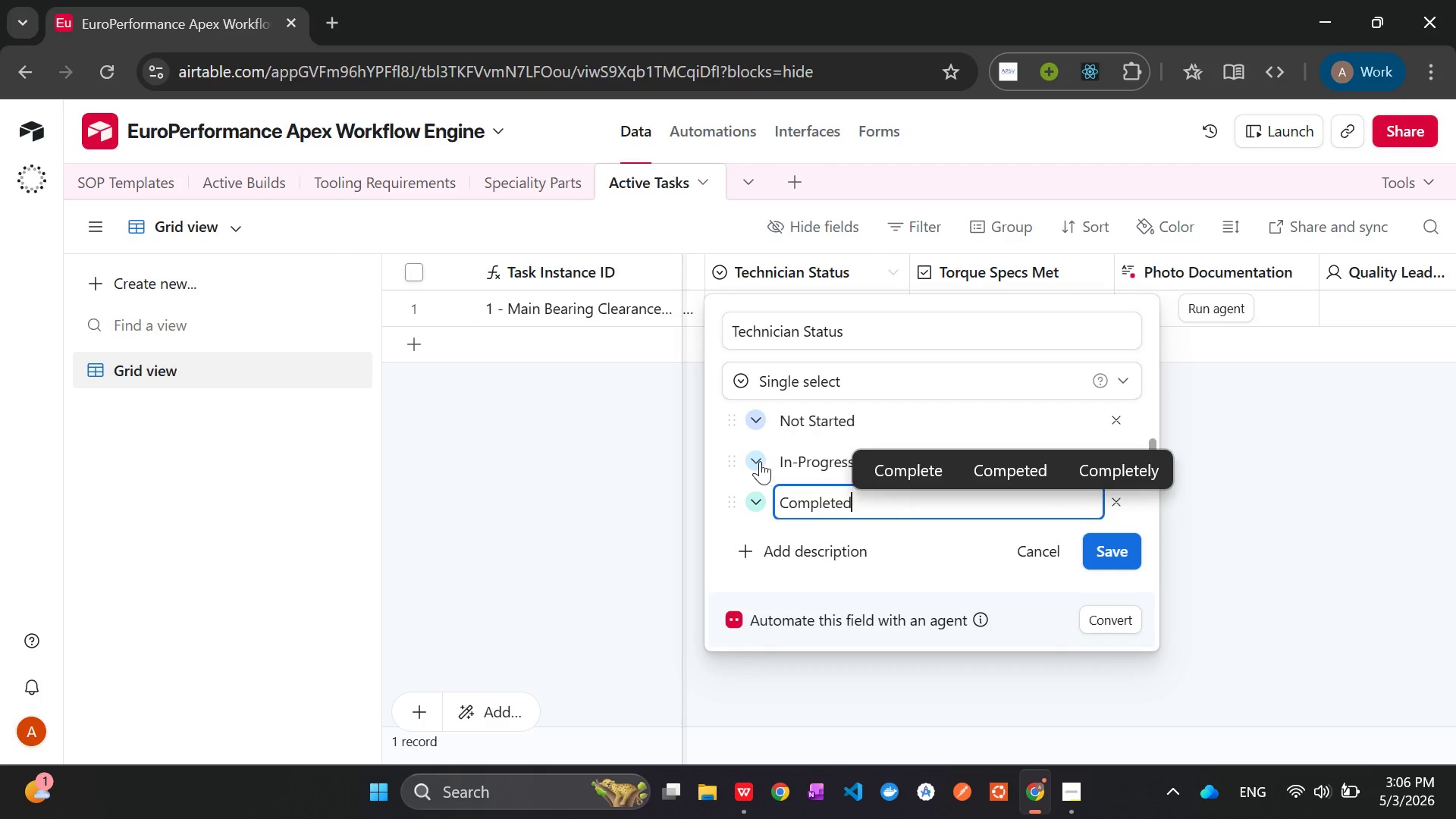 
left_click([755, 458])
 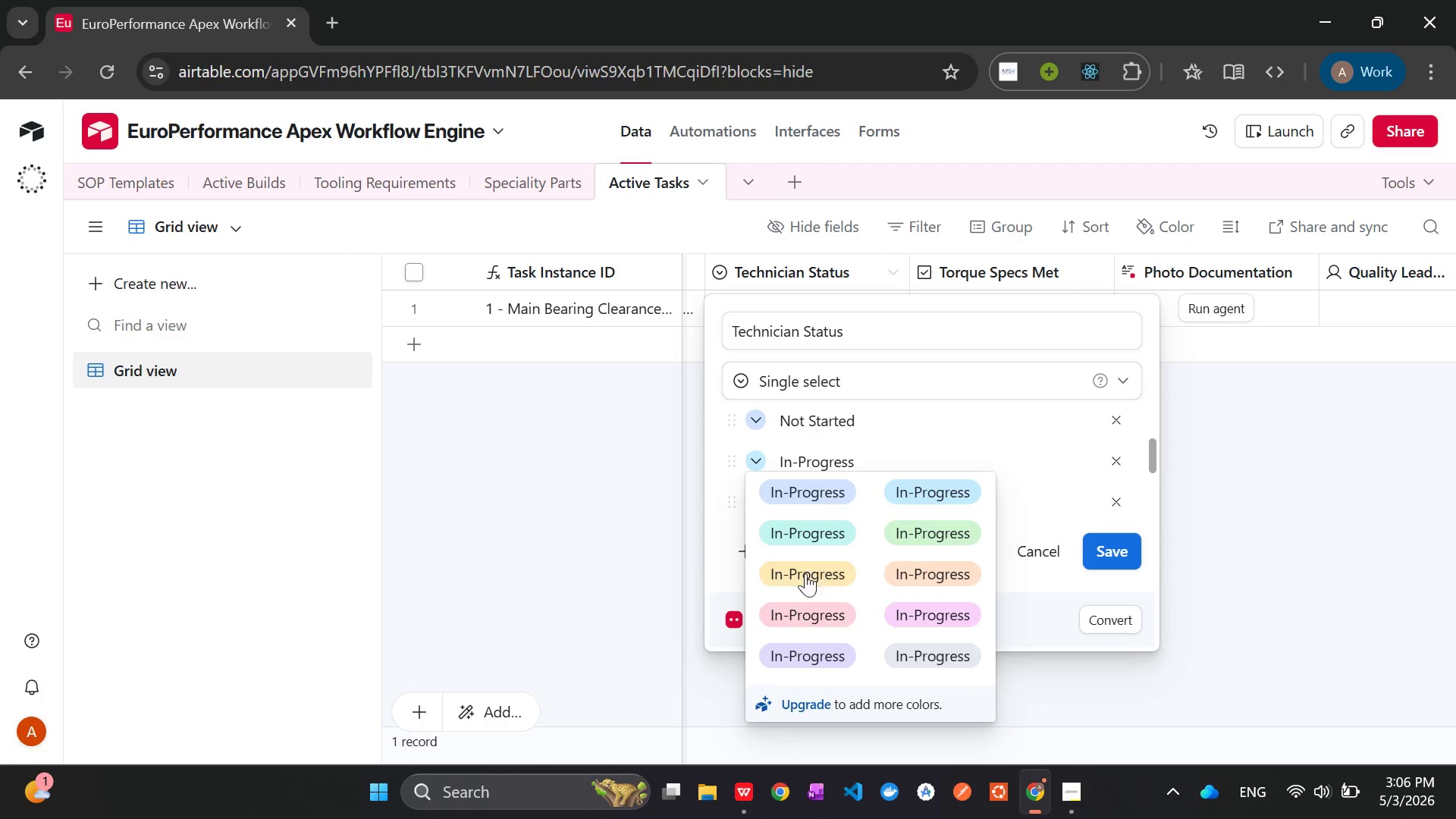 
left_click([799, 576])
 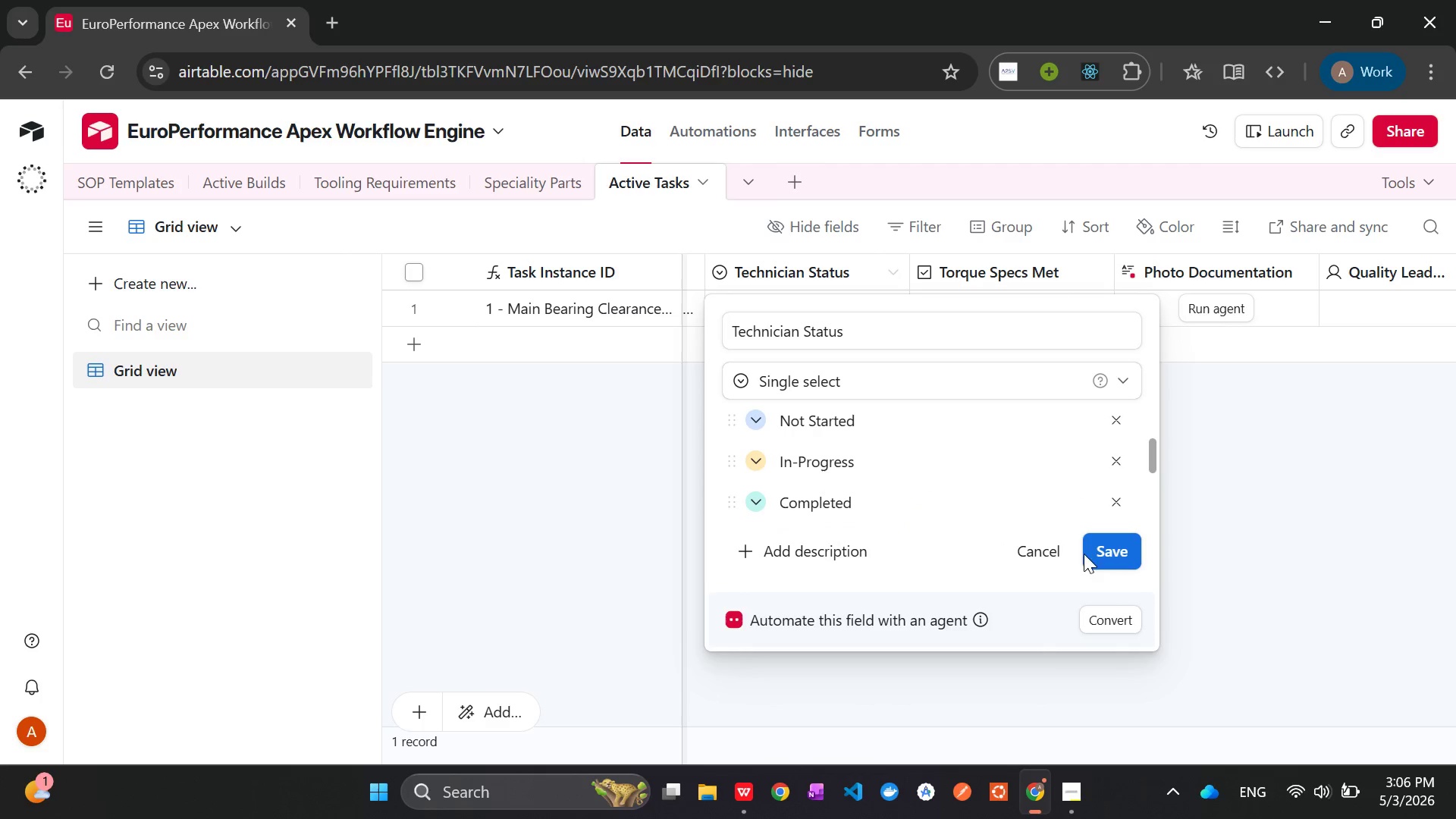 
left_click([1112, 550])
 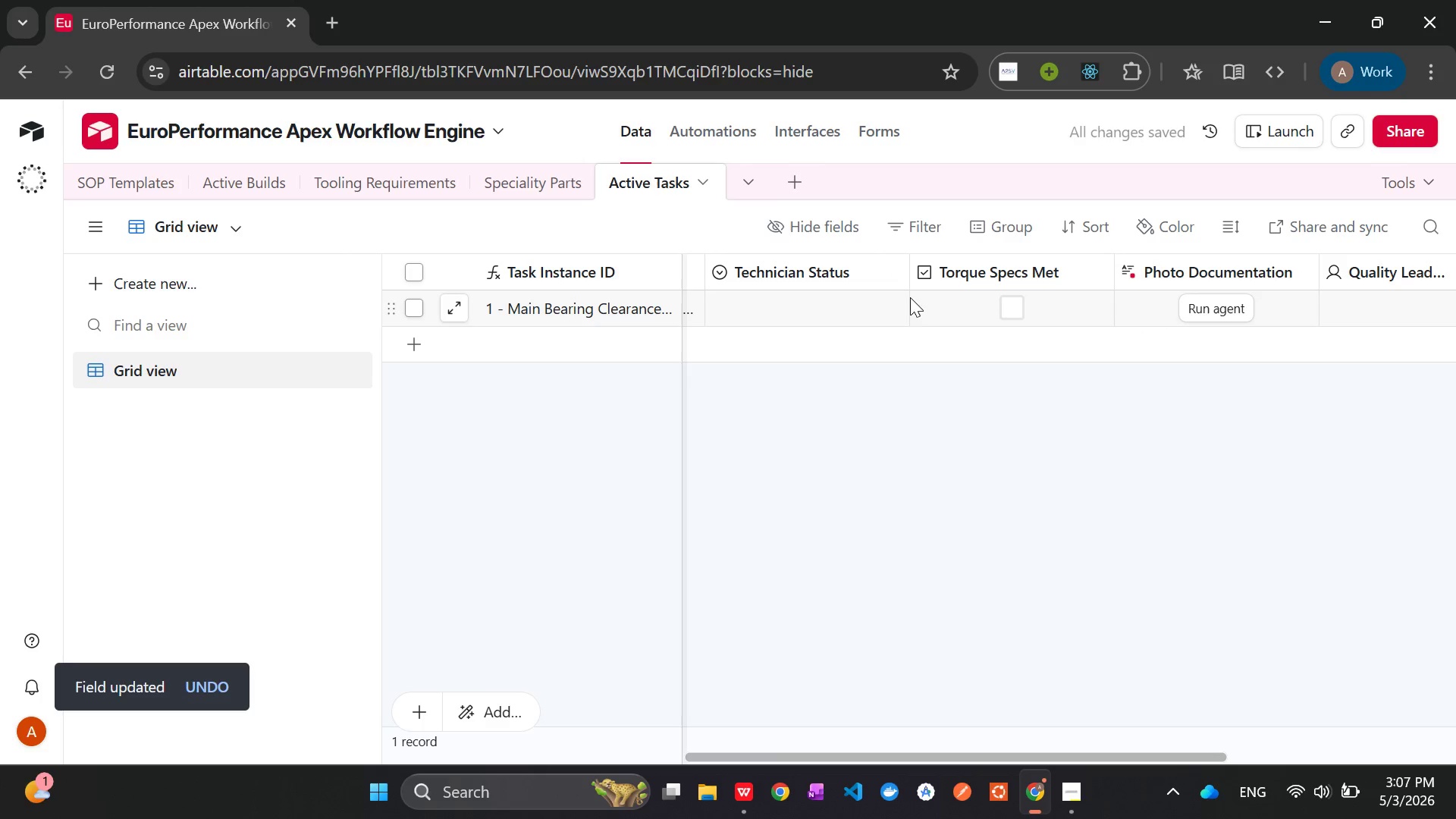 
left_click([845, 303])
 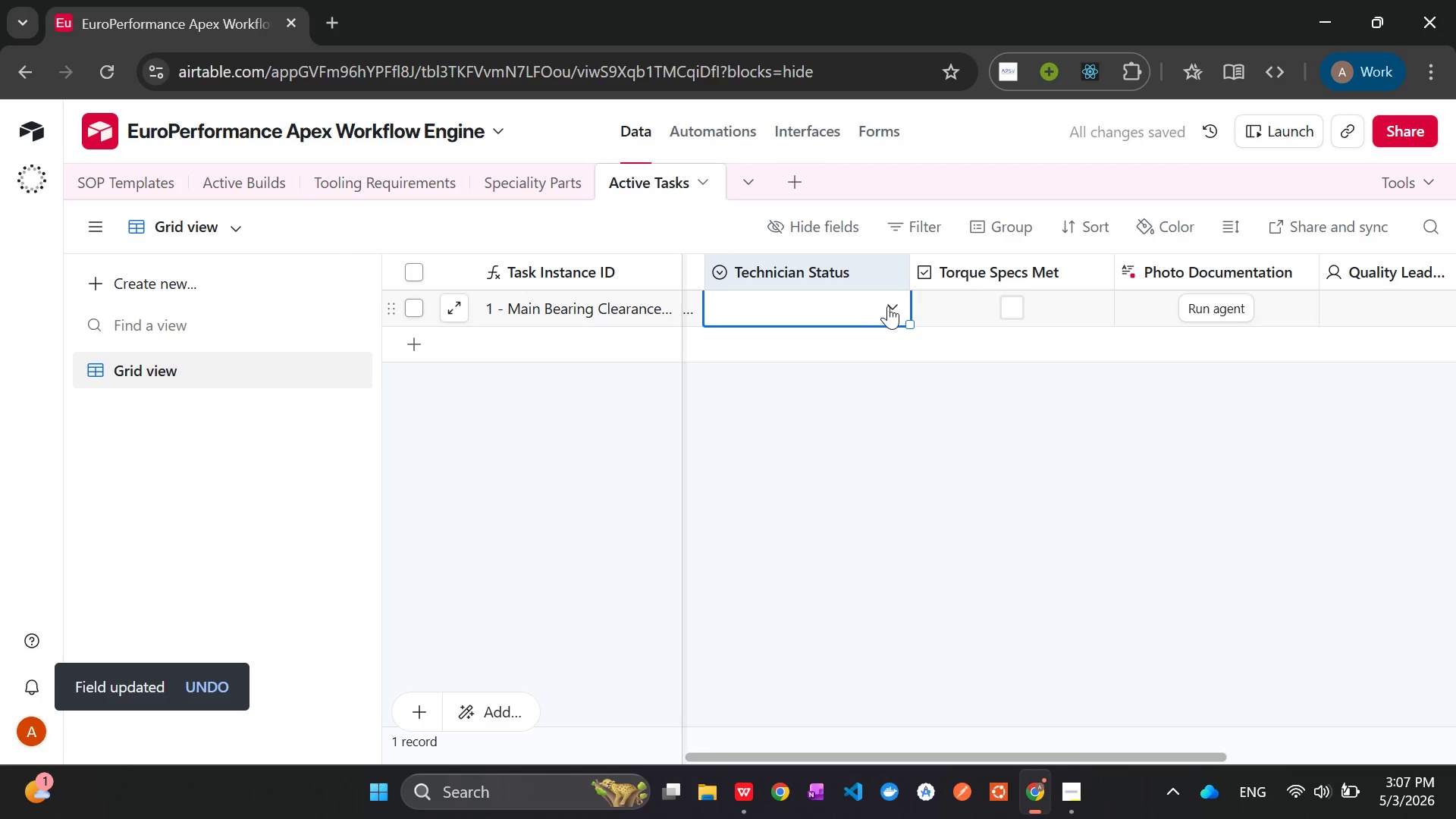 
left_click([888, 306])
 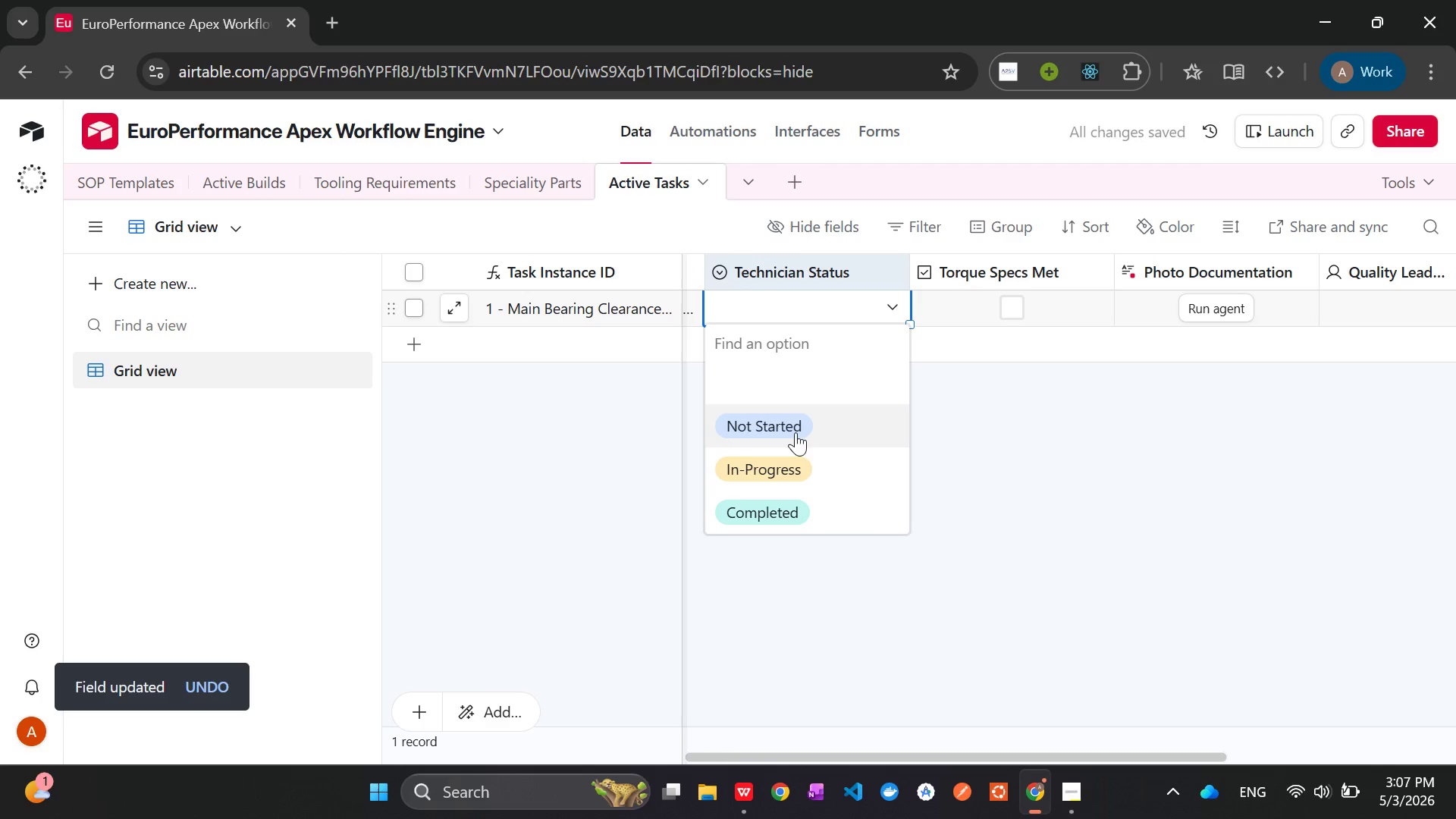 
left_click([795, 433])
 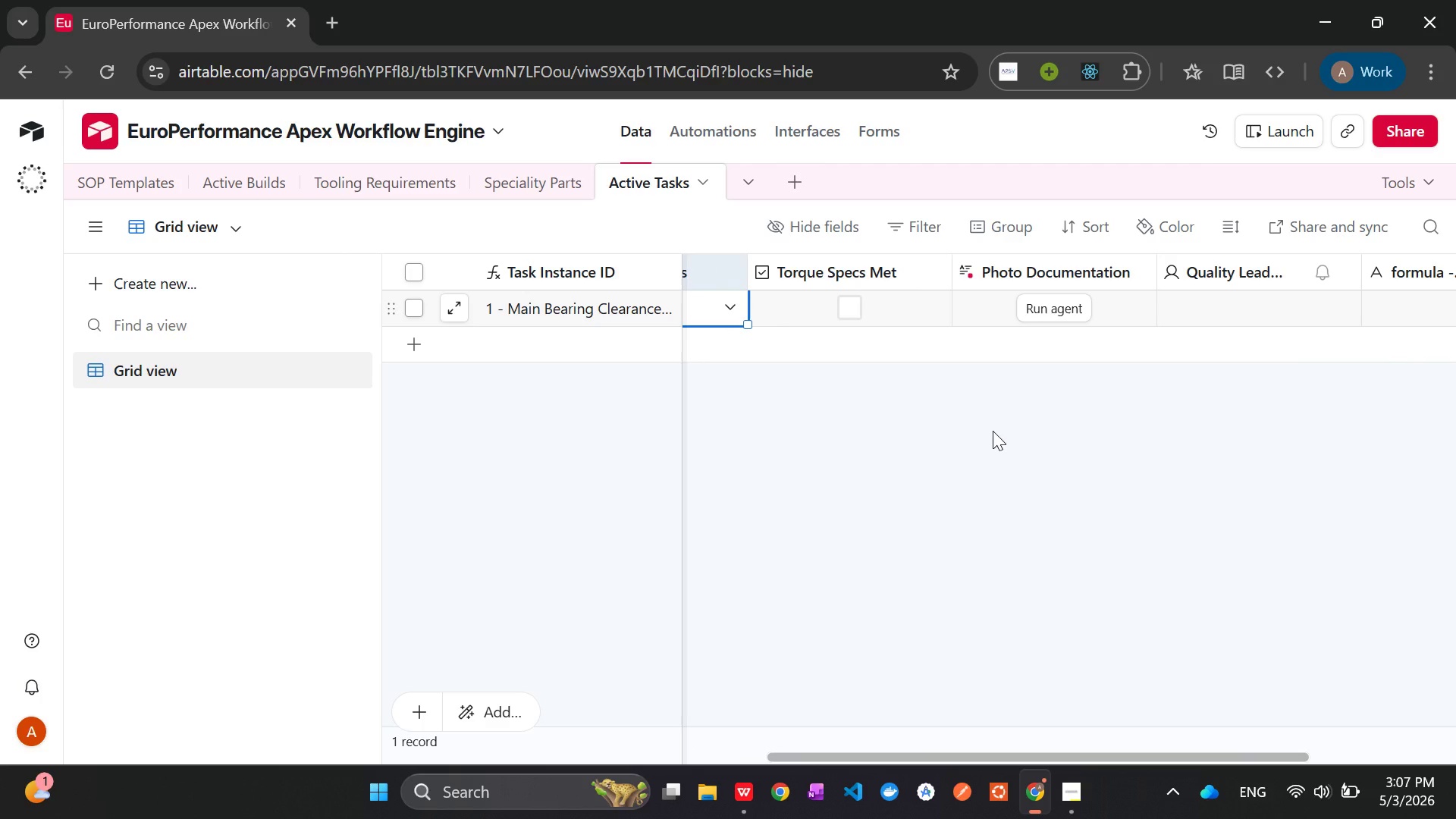 
wait(30.09)
 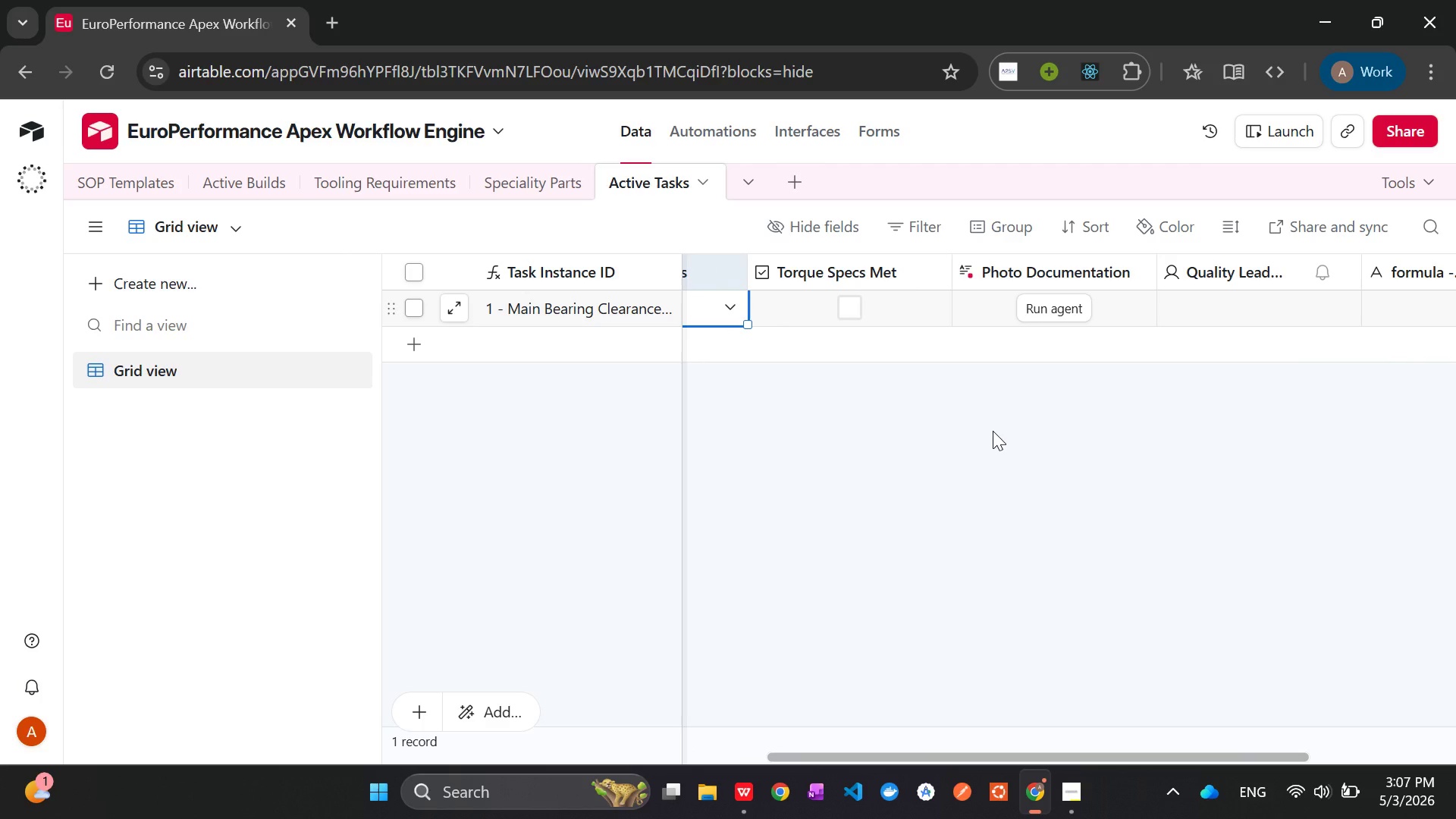 
left_click([136, 174])
 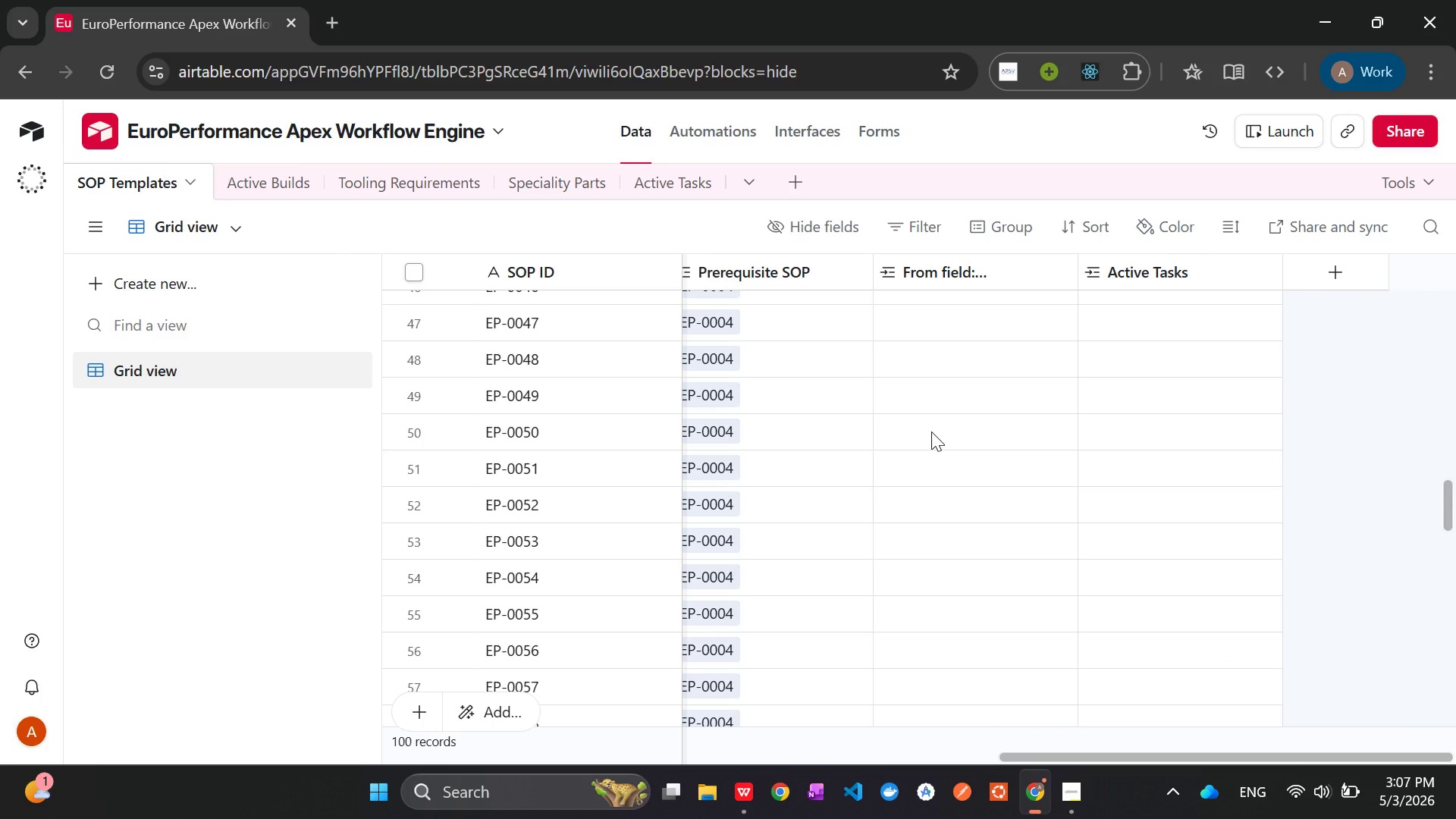 
wait(5.73)
 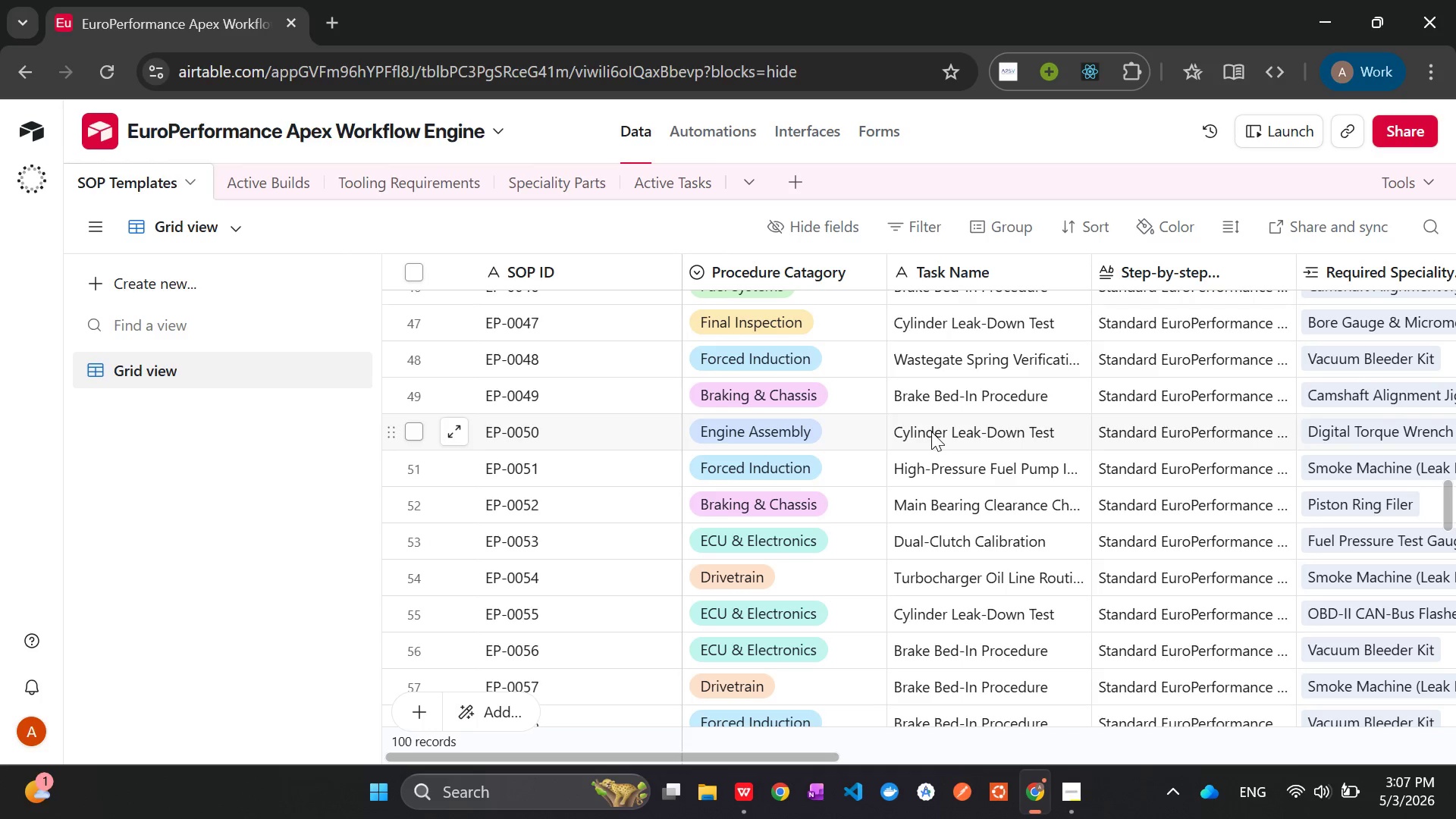 
mouse_move([1152, 454])
 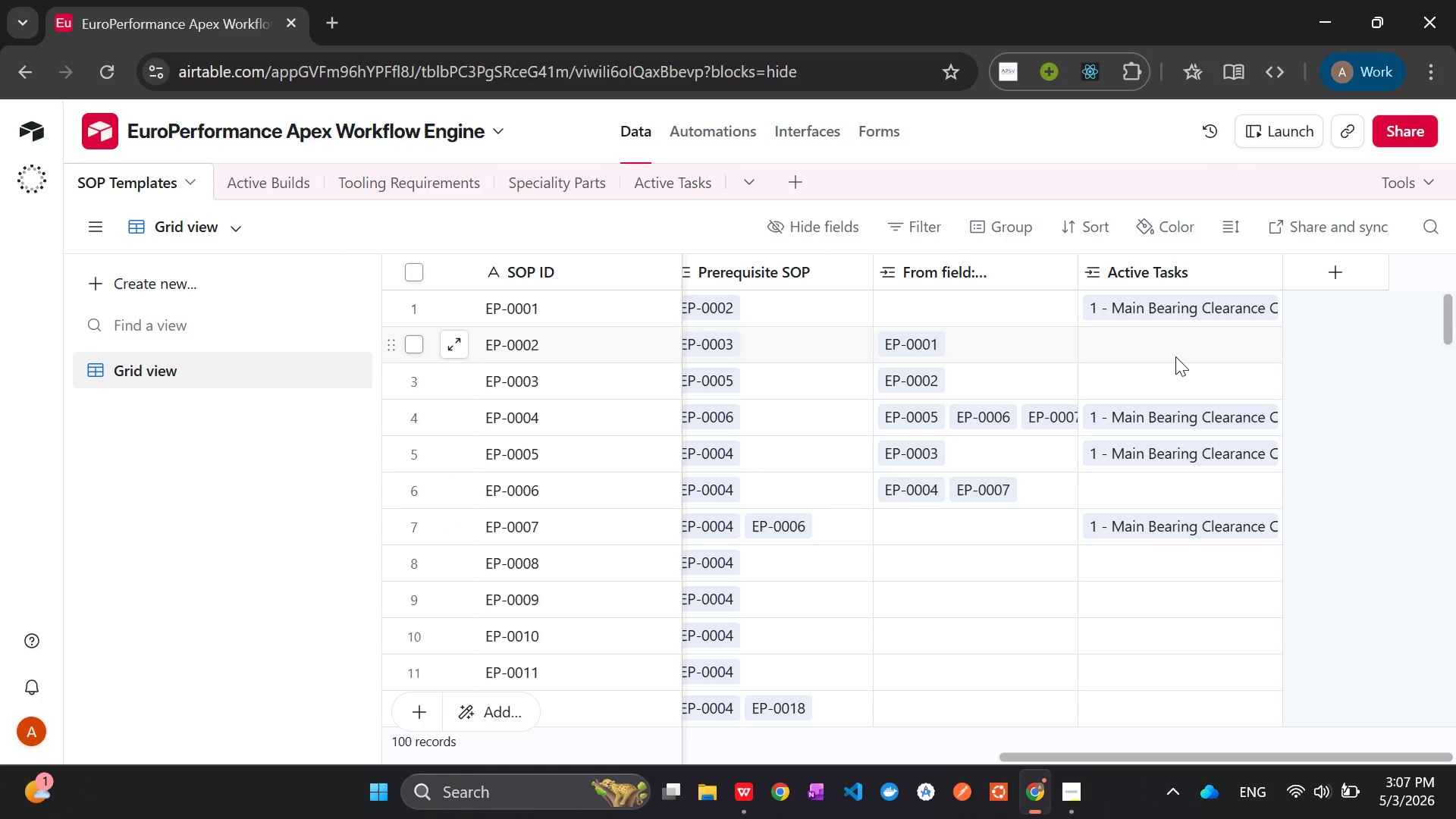 
left_click([1150, 299])
 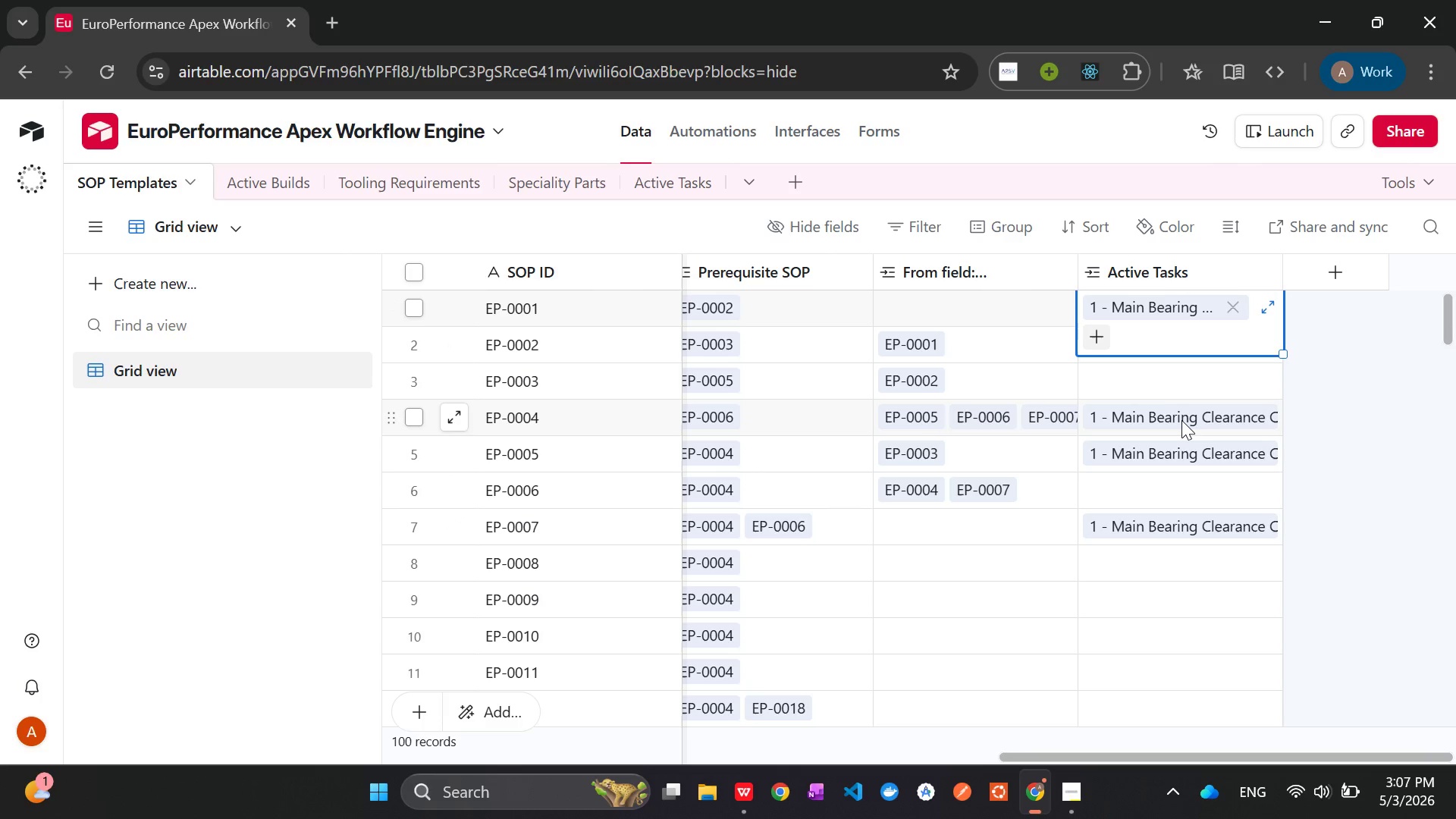 
left_click([1179, 420])
 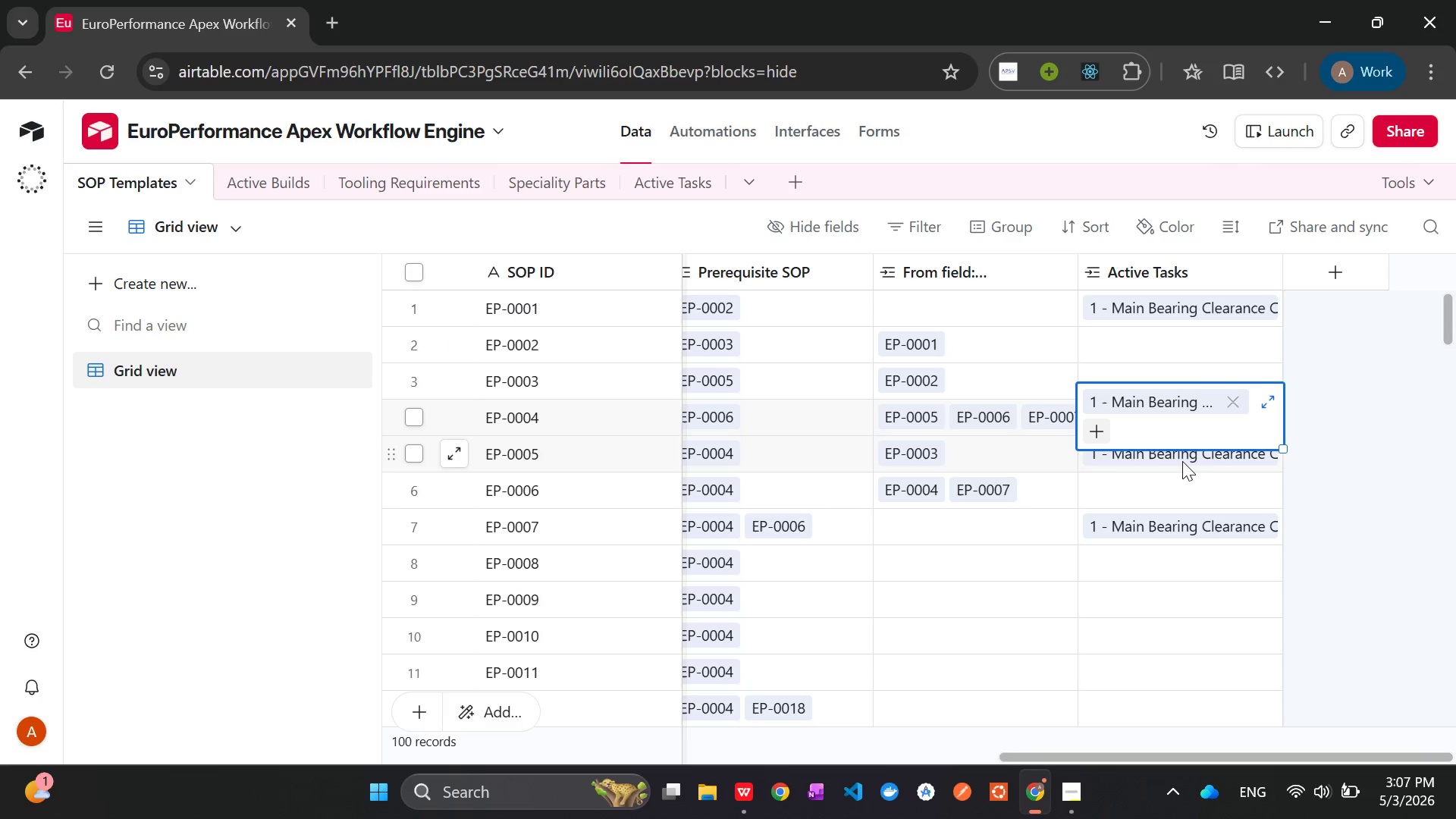 
left_click([1180, 459])
 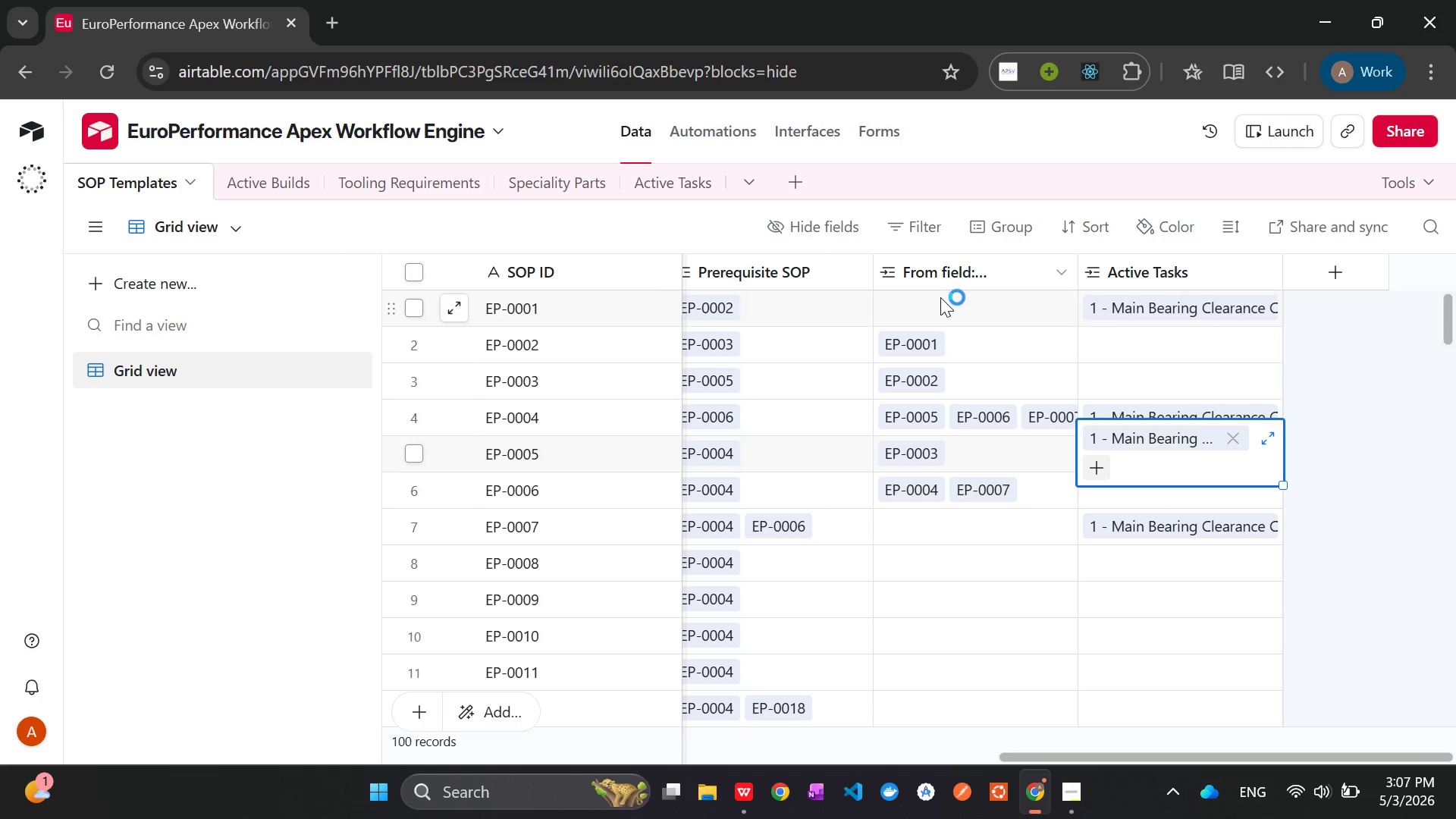 
left_click([940, 302])
 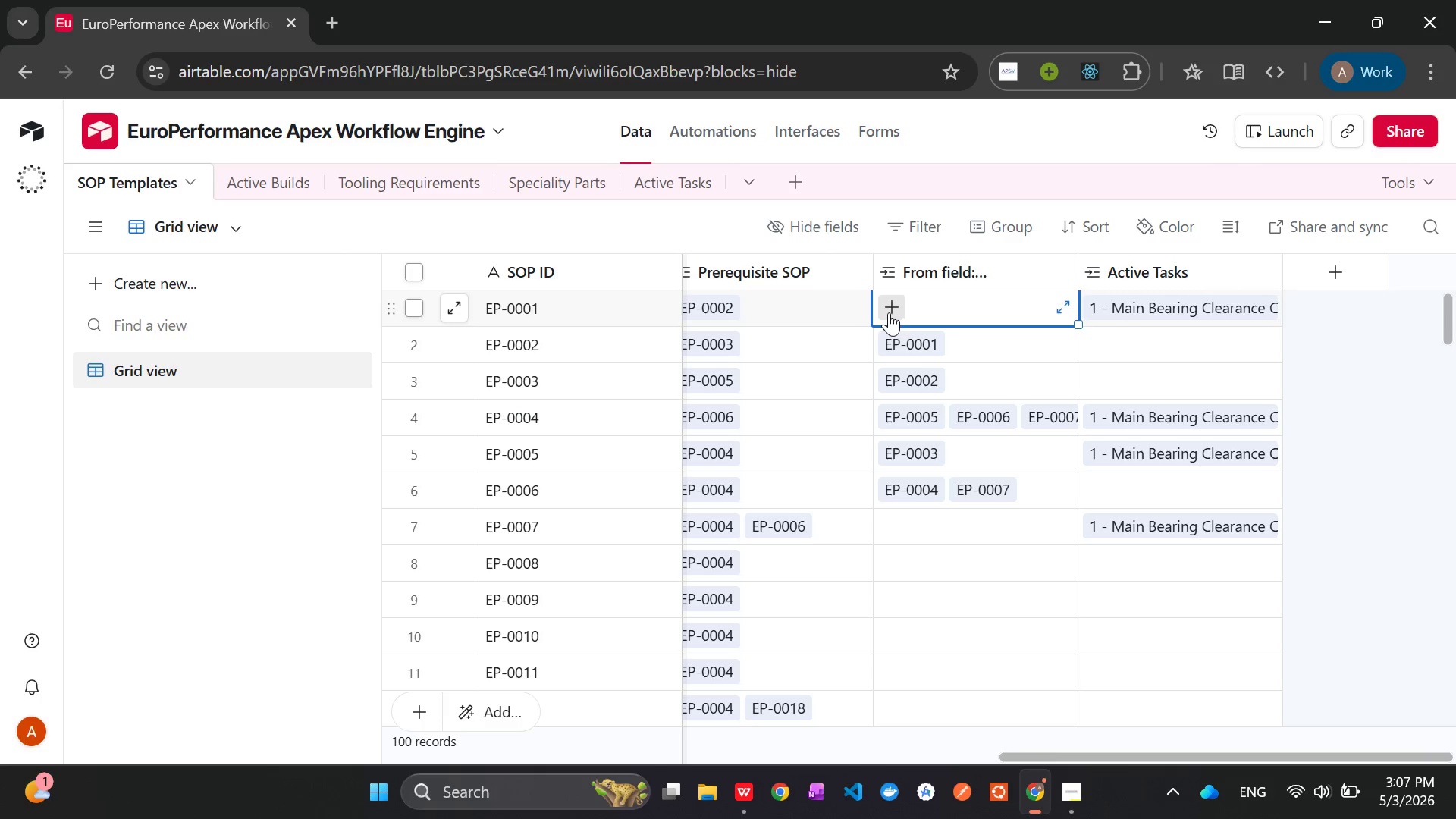 
left_click([888, 312])
 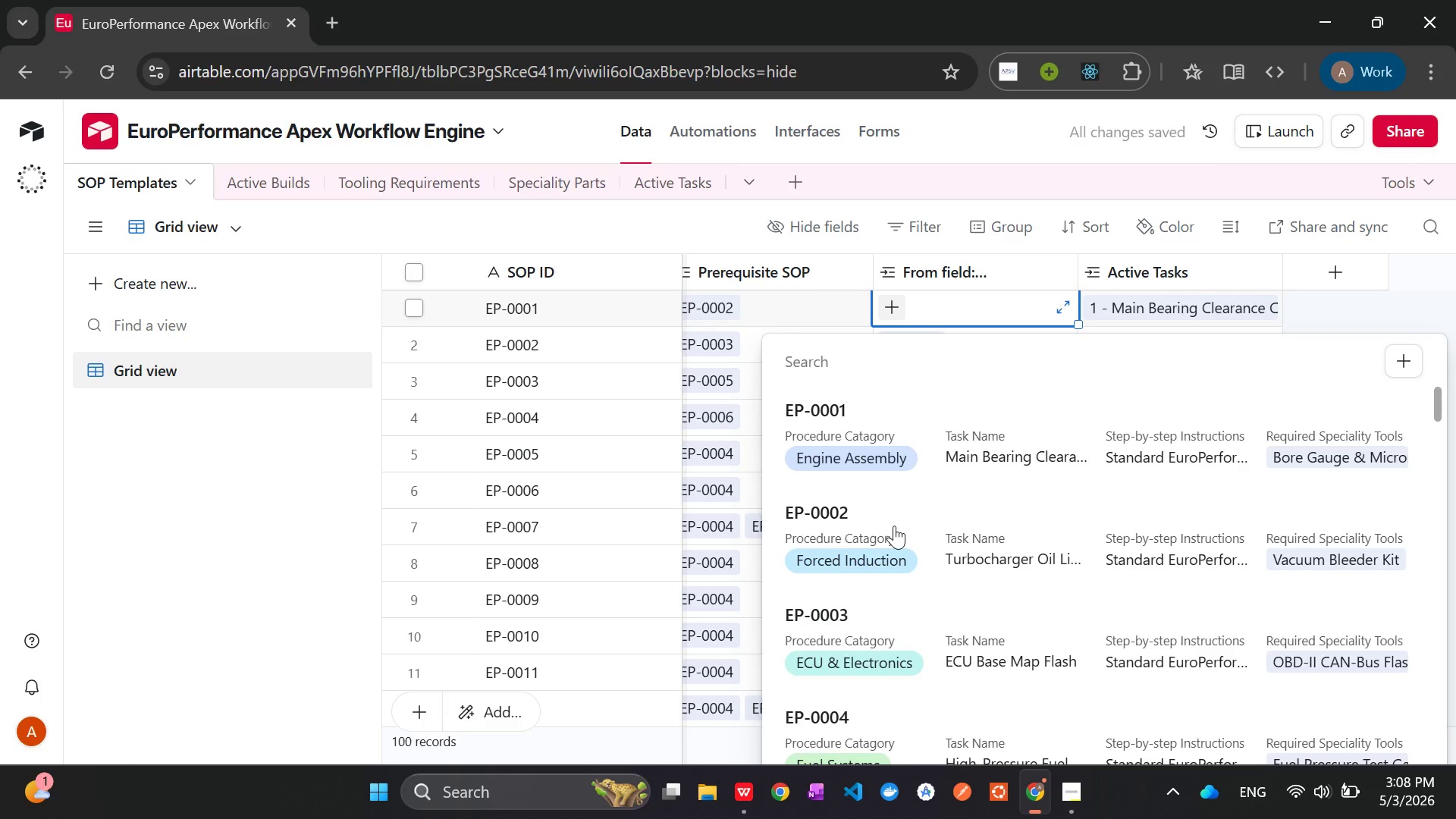 
wait(5.73)
 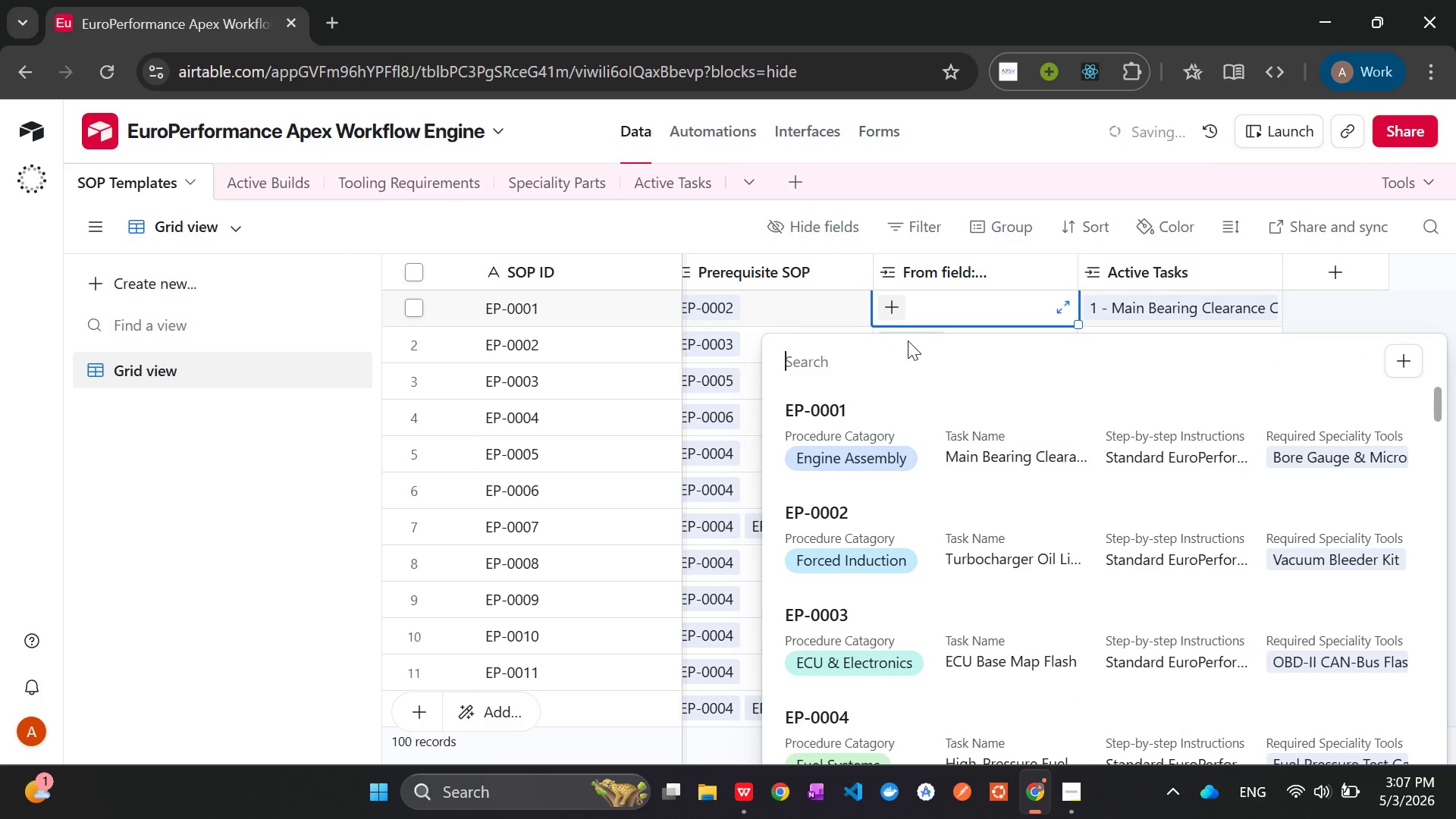 
left_click([894, 526])
 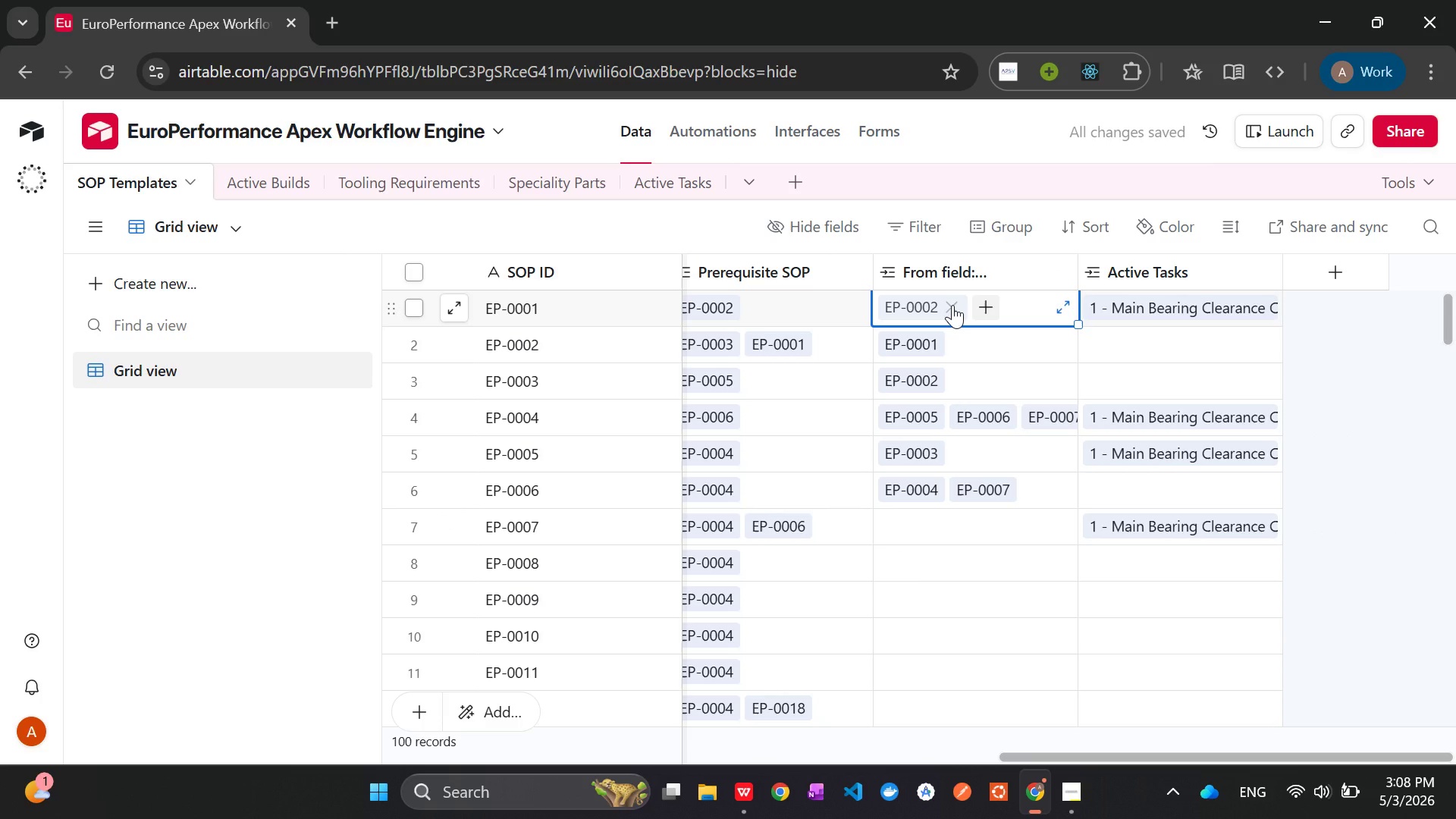 
left_click([952, 305])
 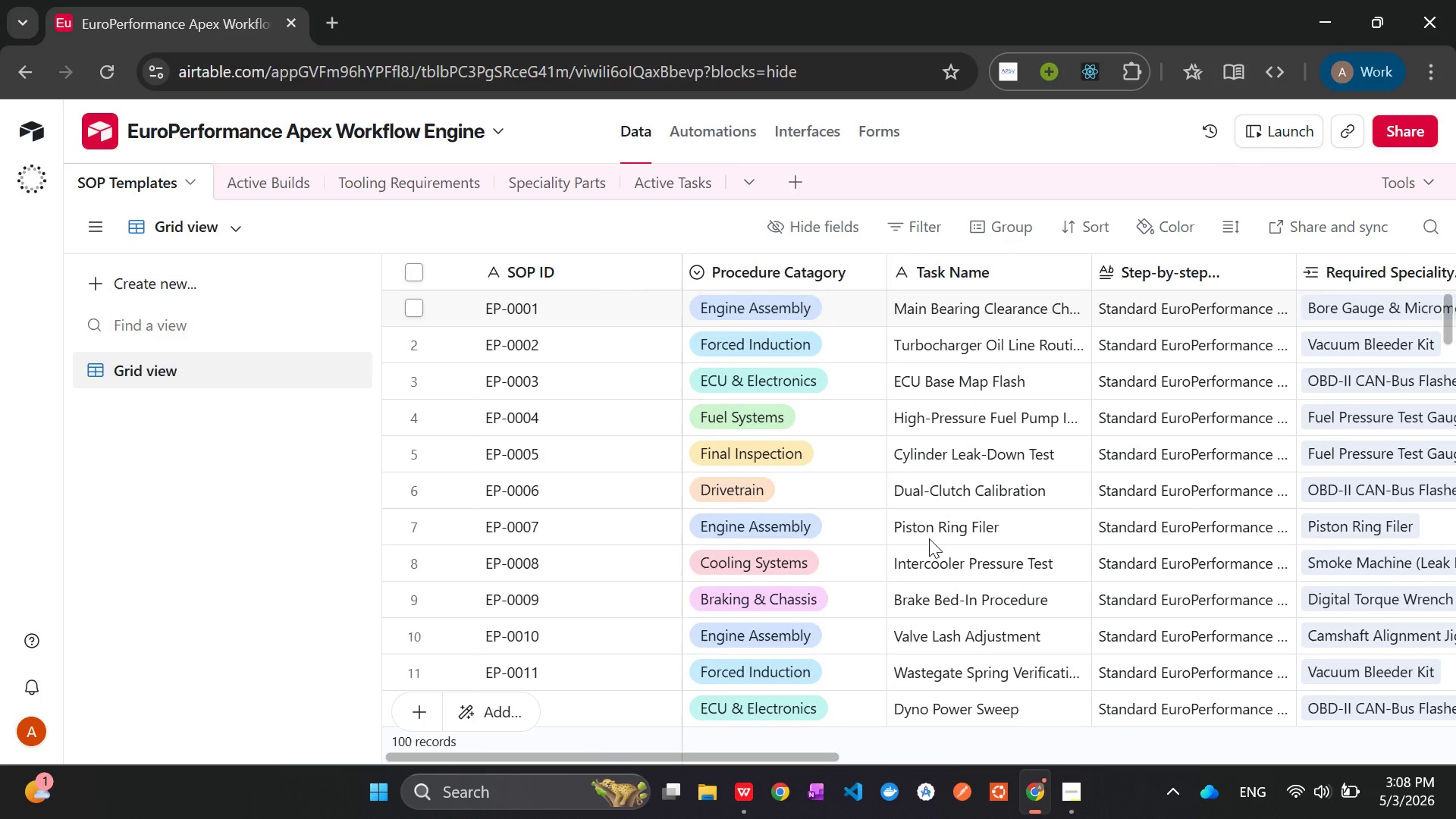 
wait(20.84)
 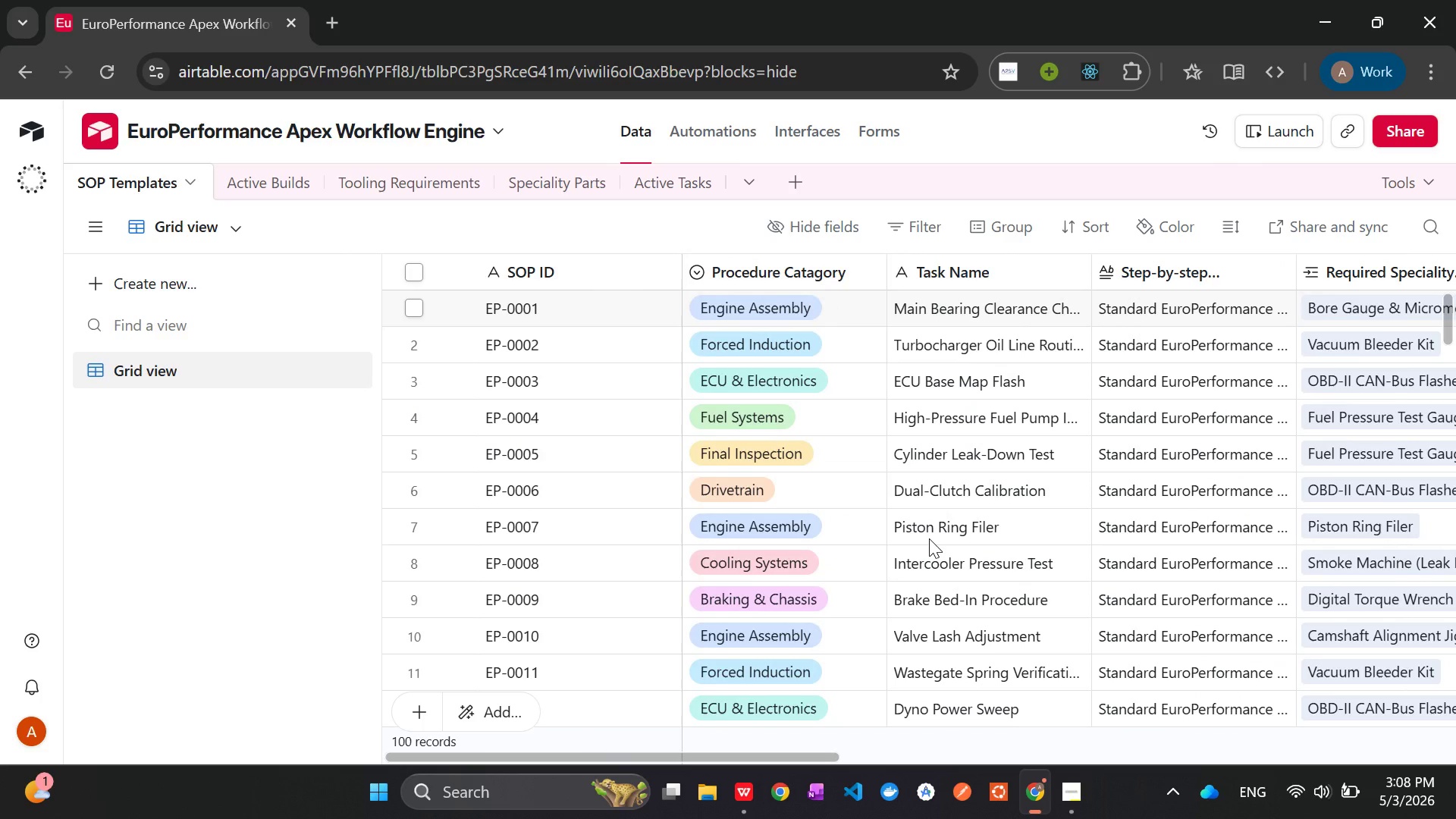 
left_click([1070, 795])